 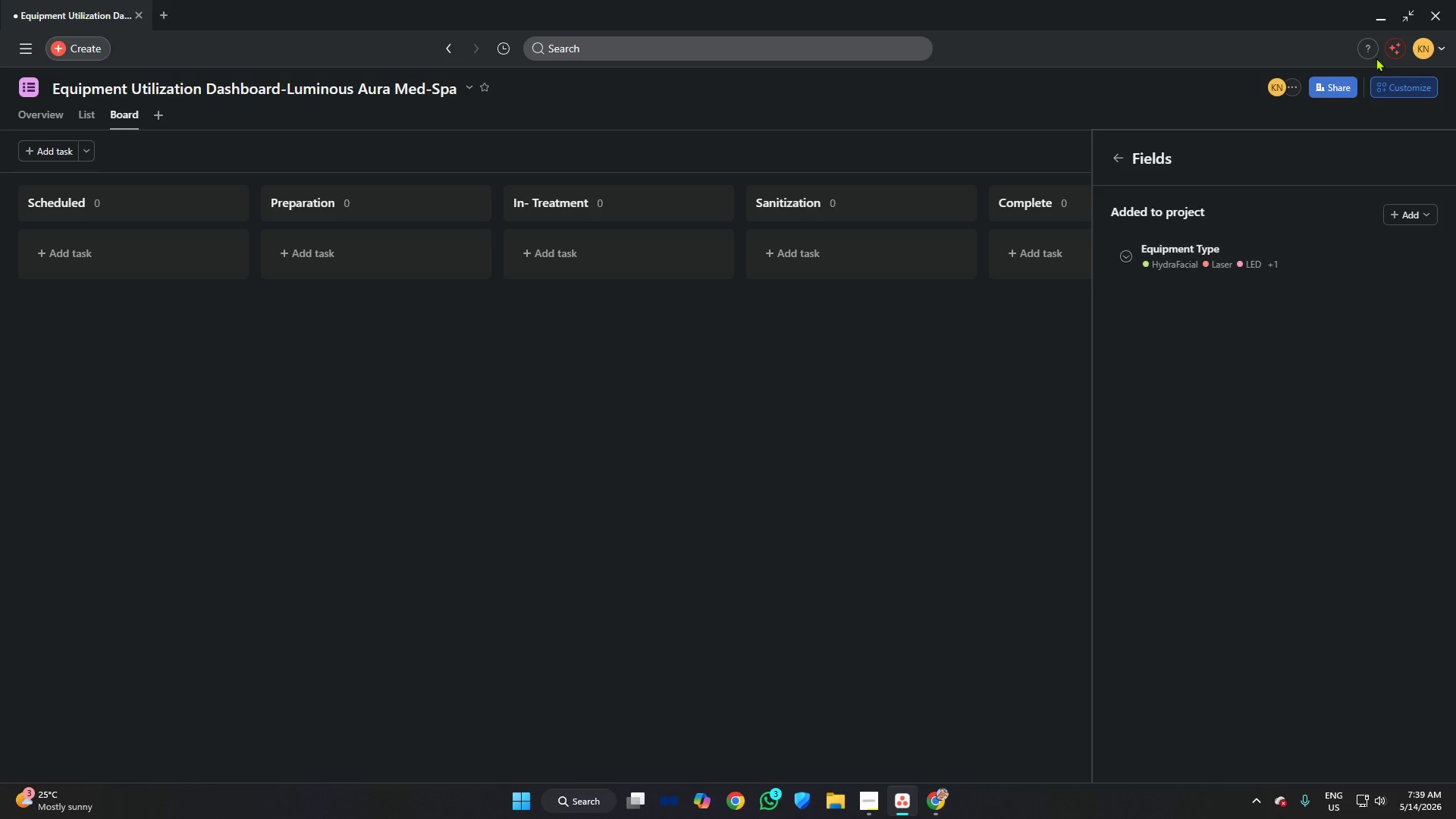 
left_click([1411, 219])
 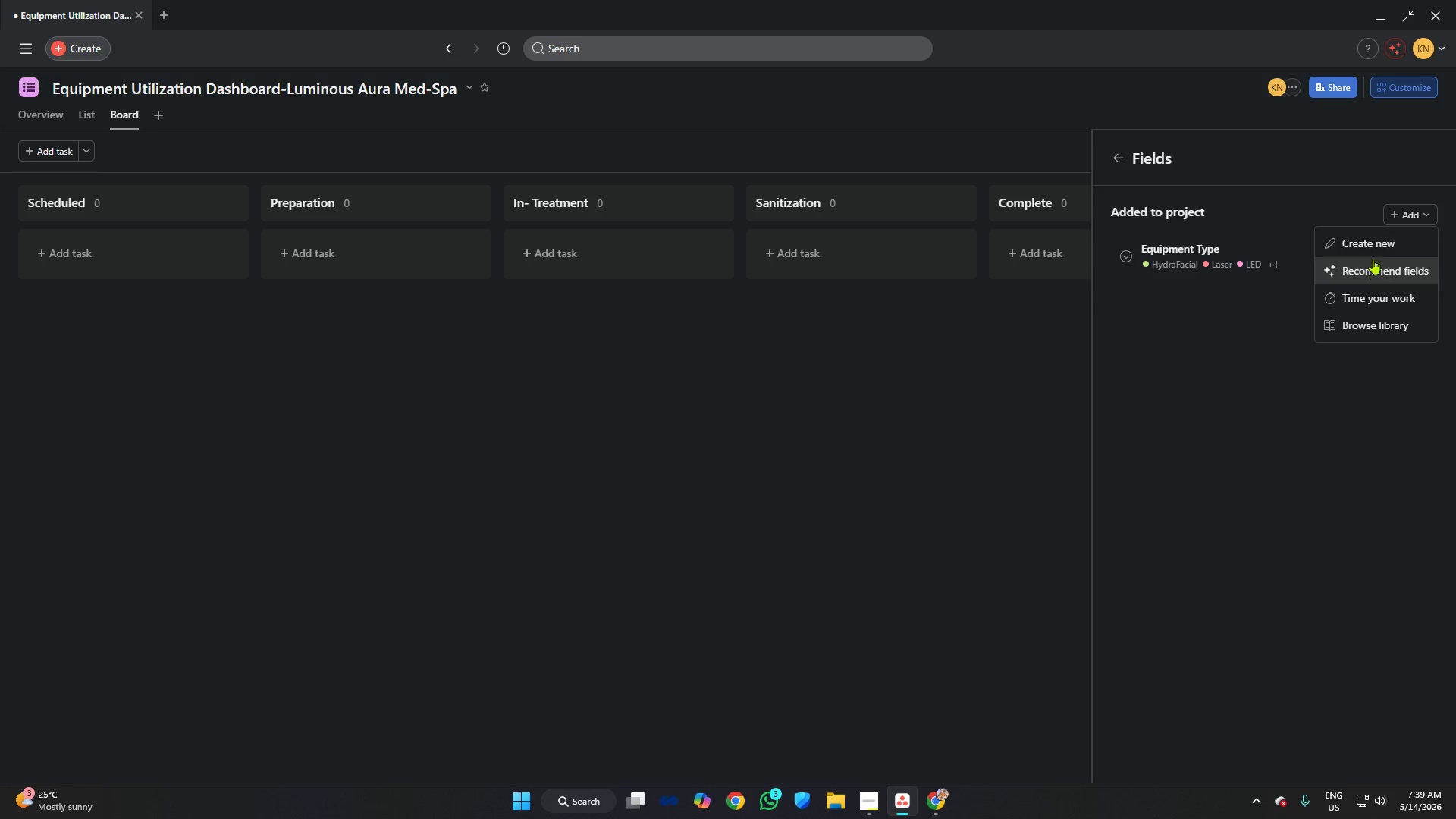 
left_click([1371, 255])
 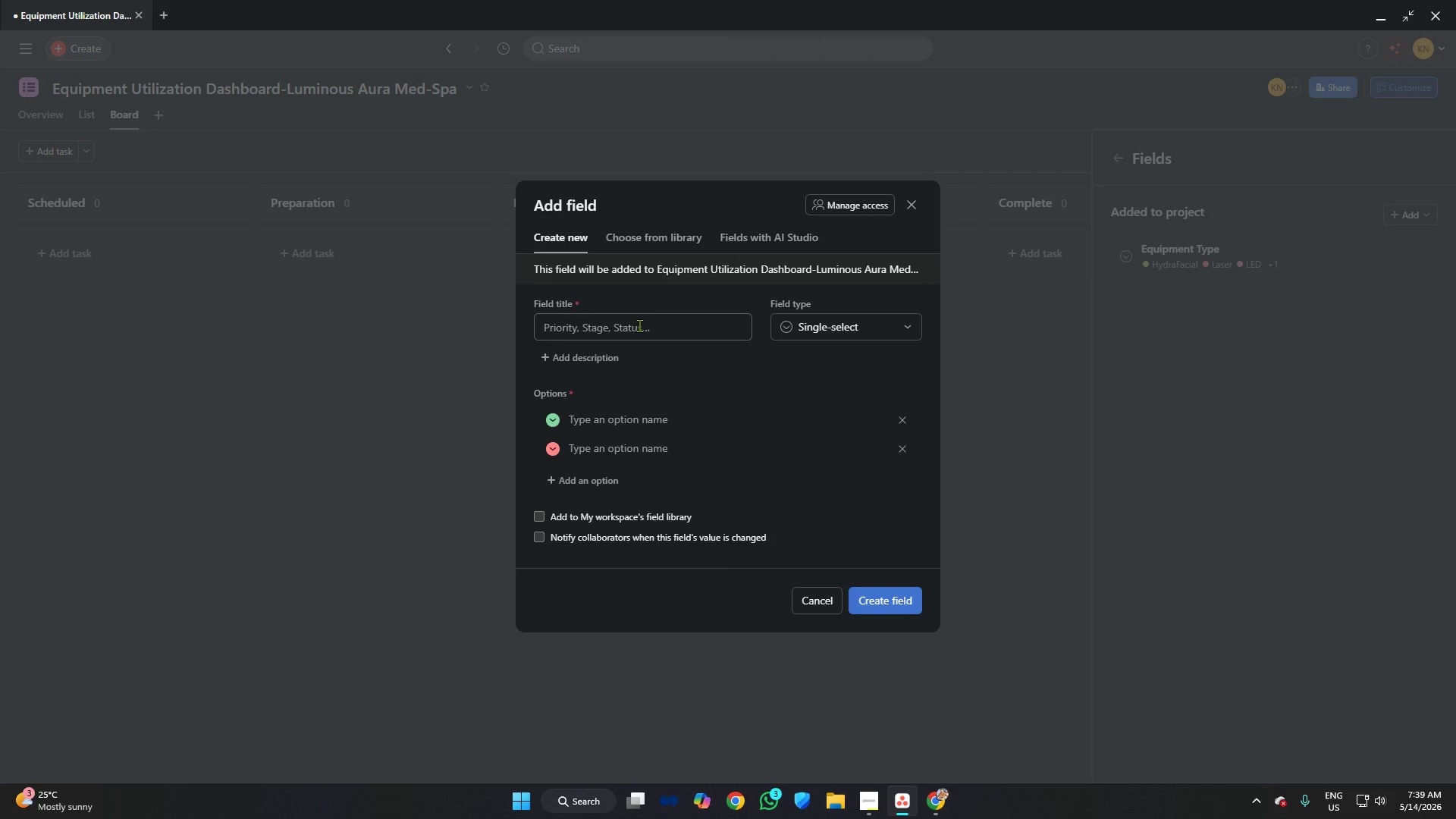 
left_click([640, 325])
 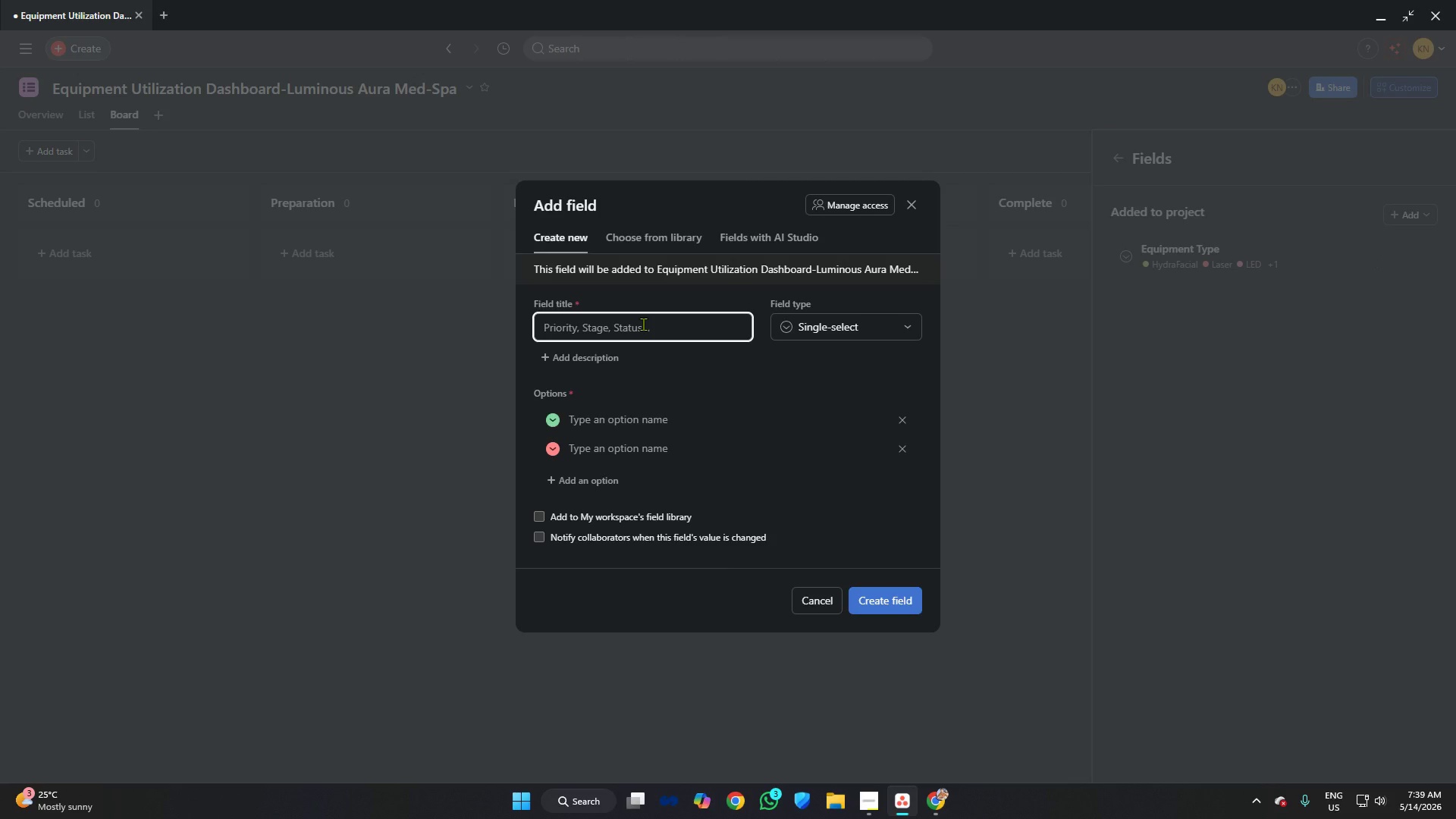 
type(Room Ssi)
key(Backspace)
key(Backspace)
key(Backspace)
type(Assignment)
 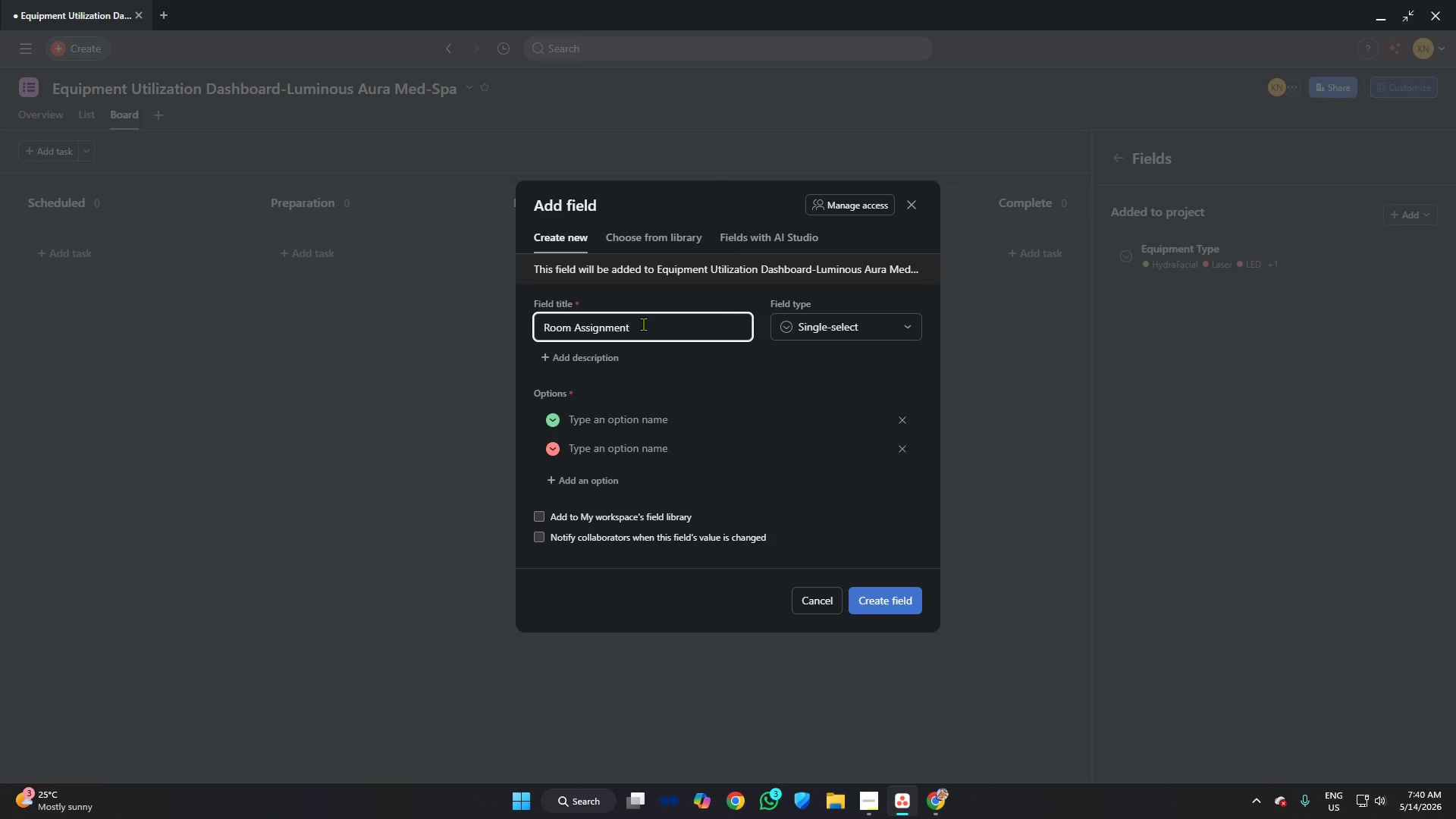 
left_click([929, 799])
 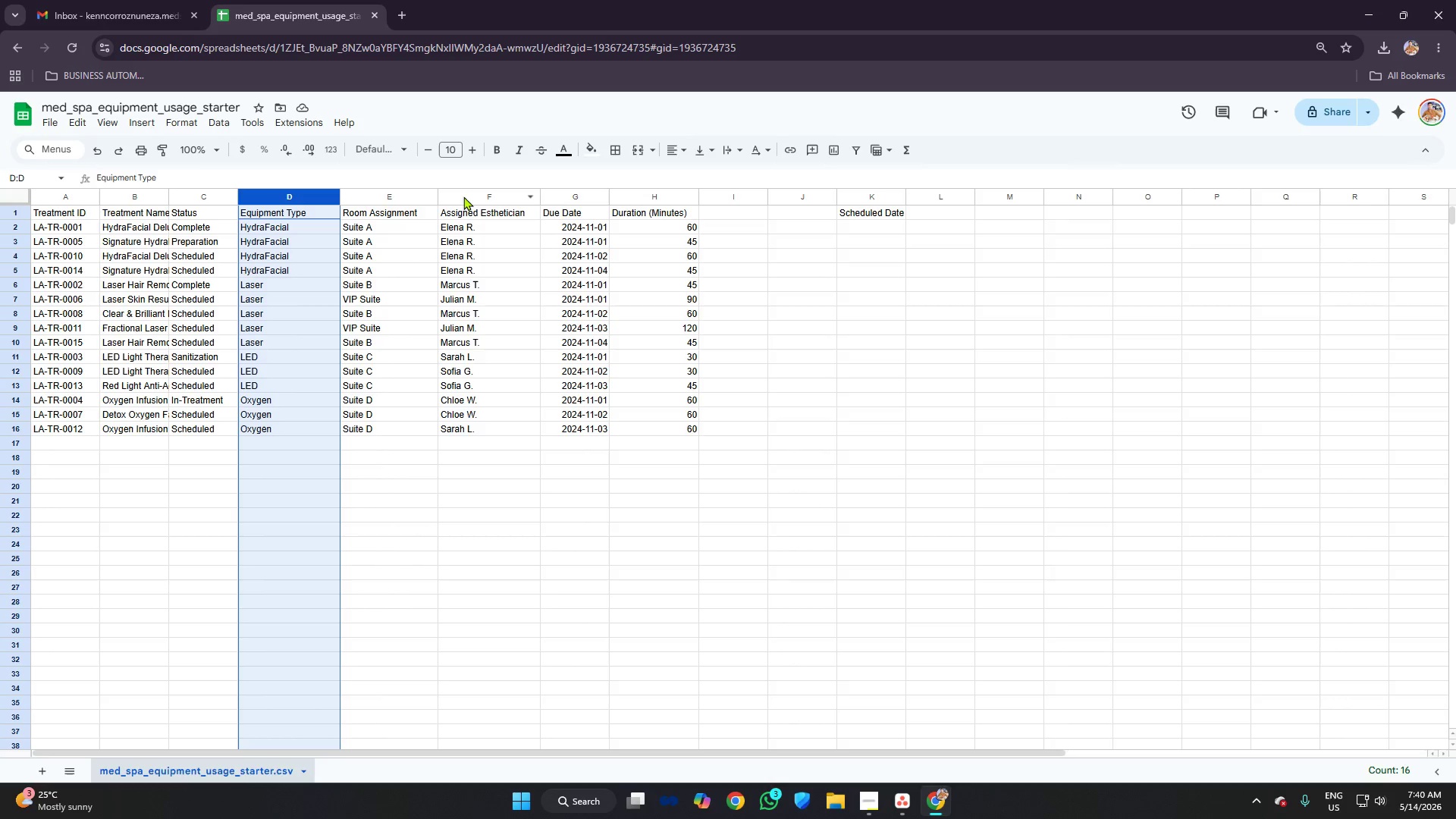 
left_click([399, 195])
 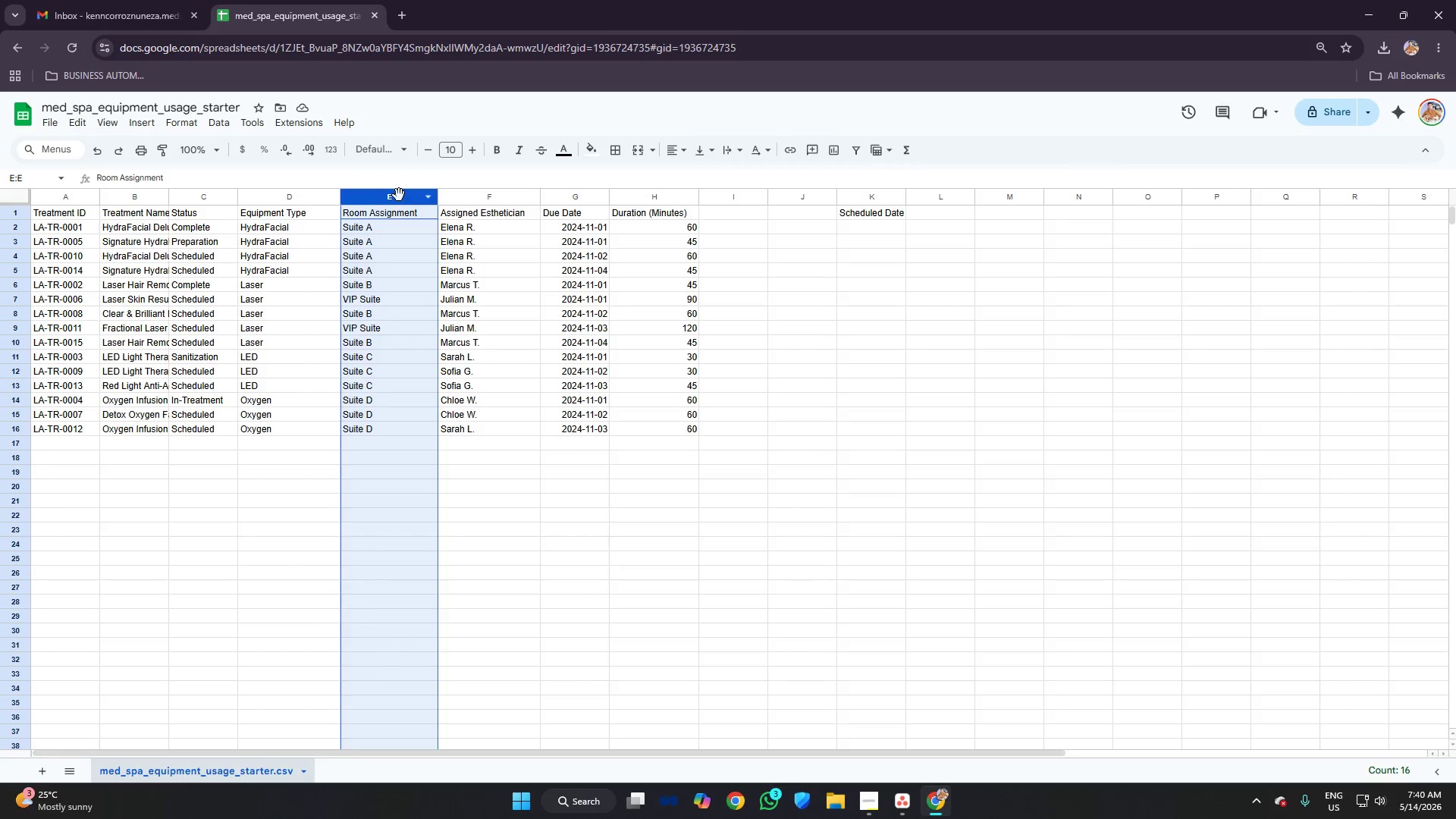 
right_click([399, 195])
 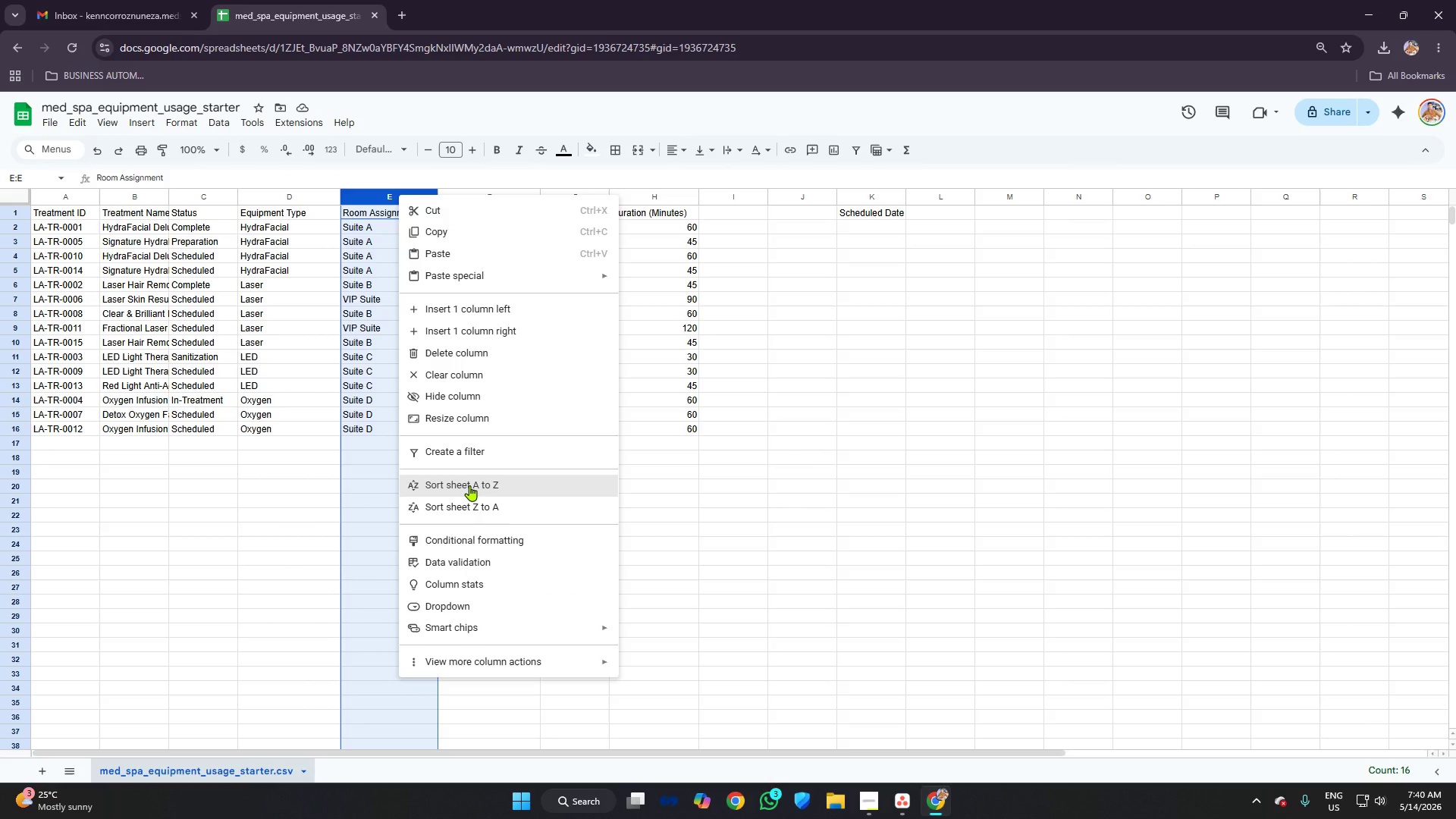 
left_click([469, 485])
 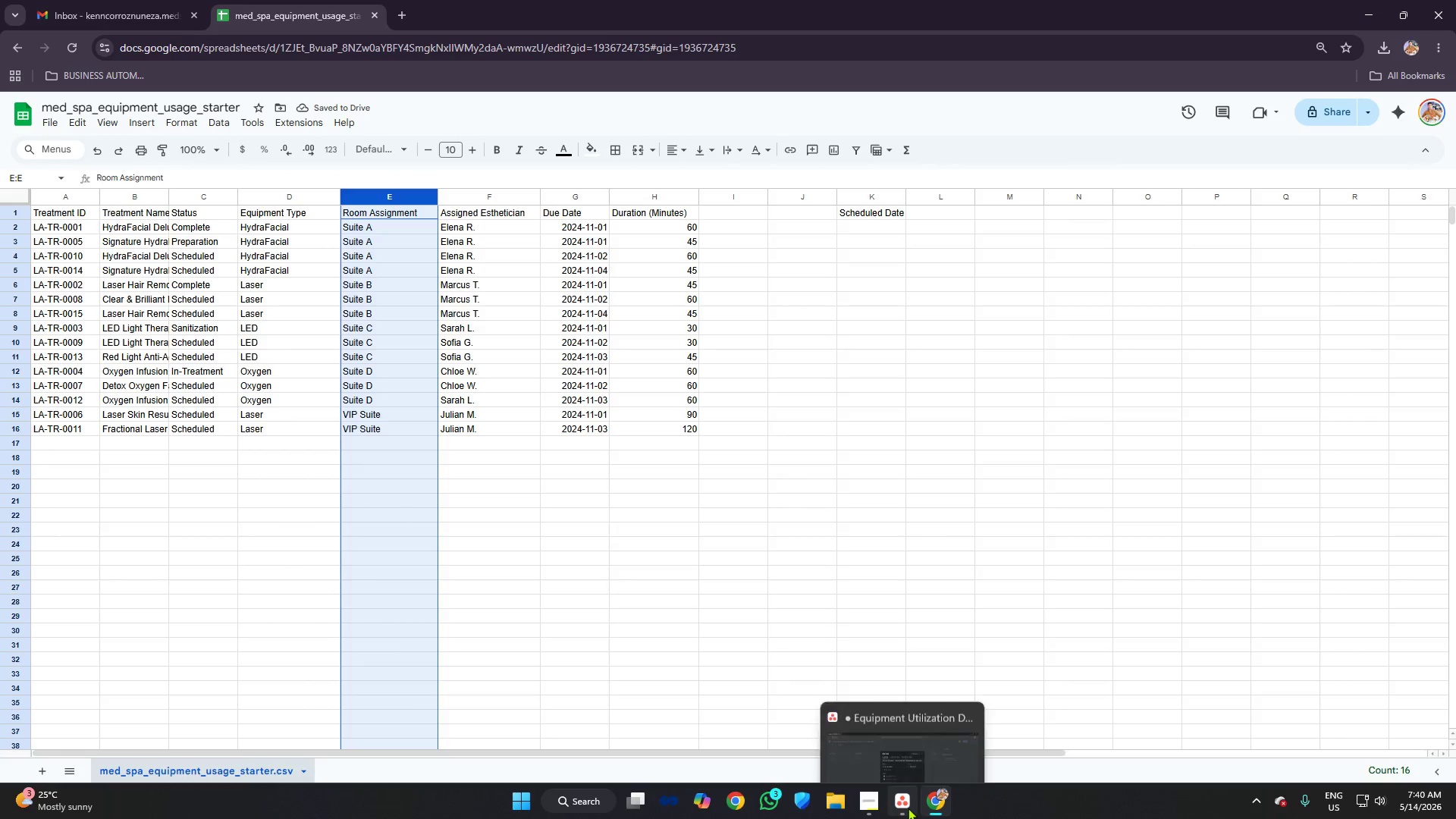 
wait(6.36)
 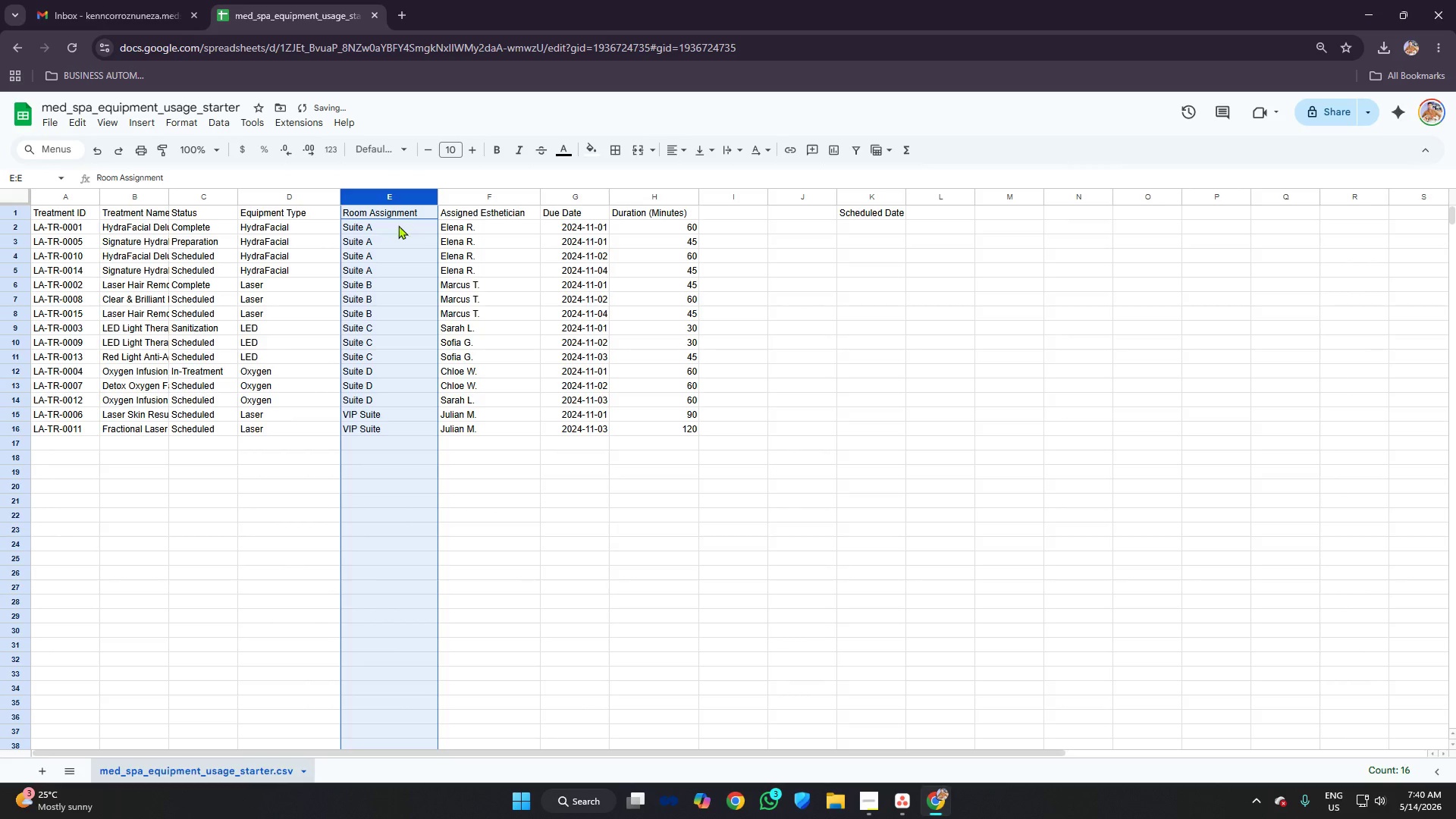 
left_click([643, 424])
 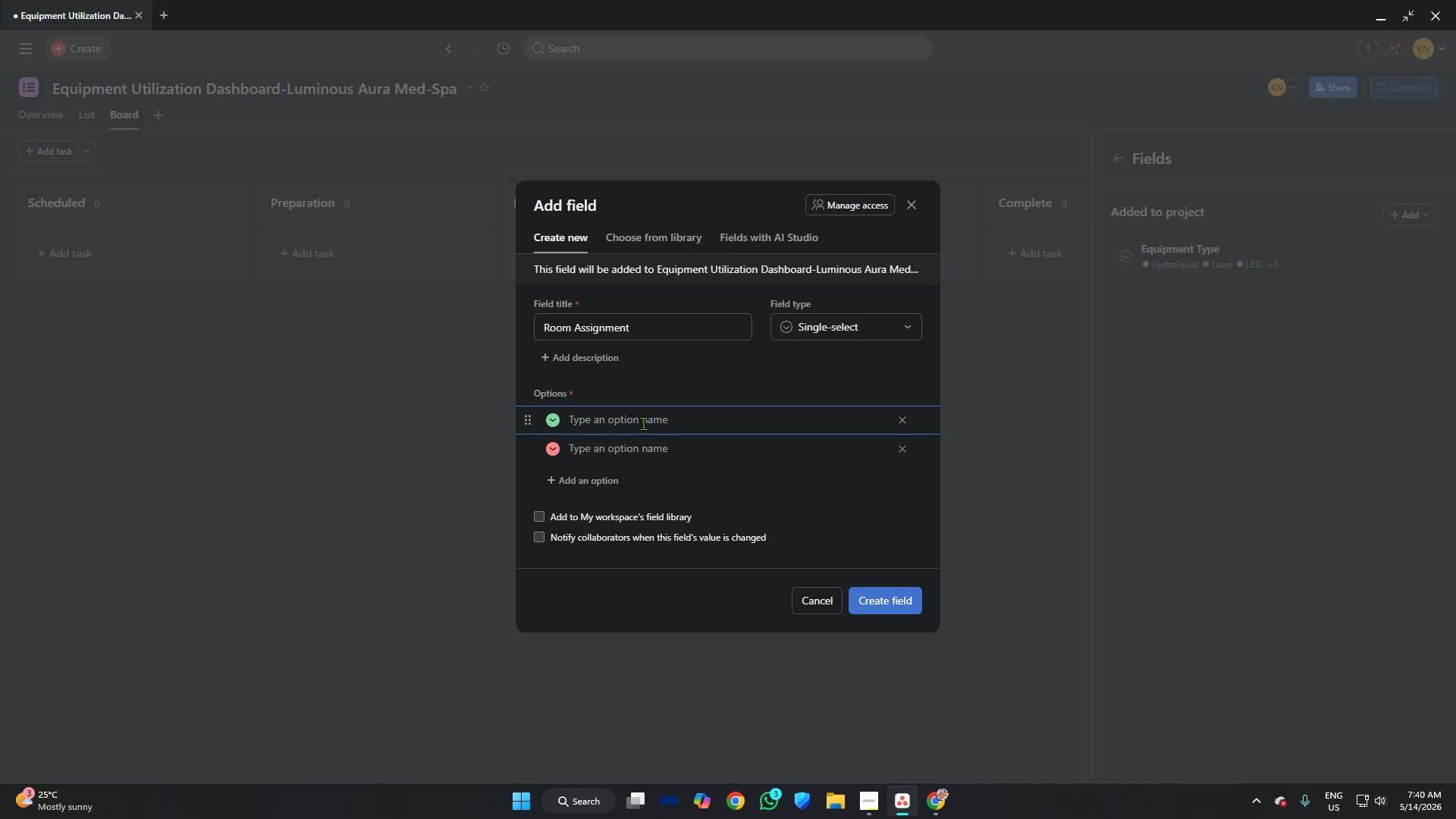 
type(Suite A)
 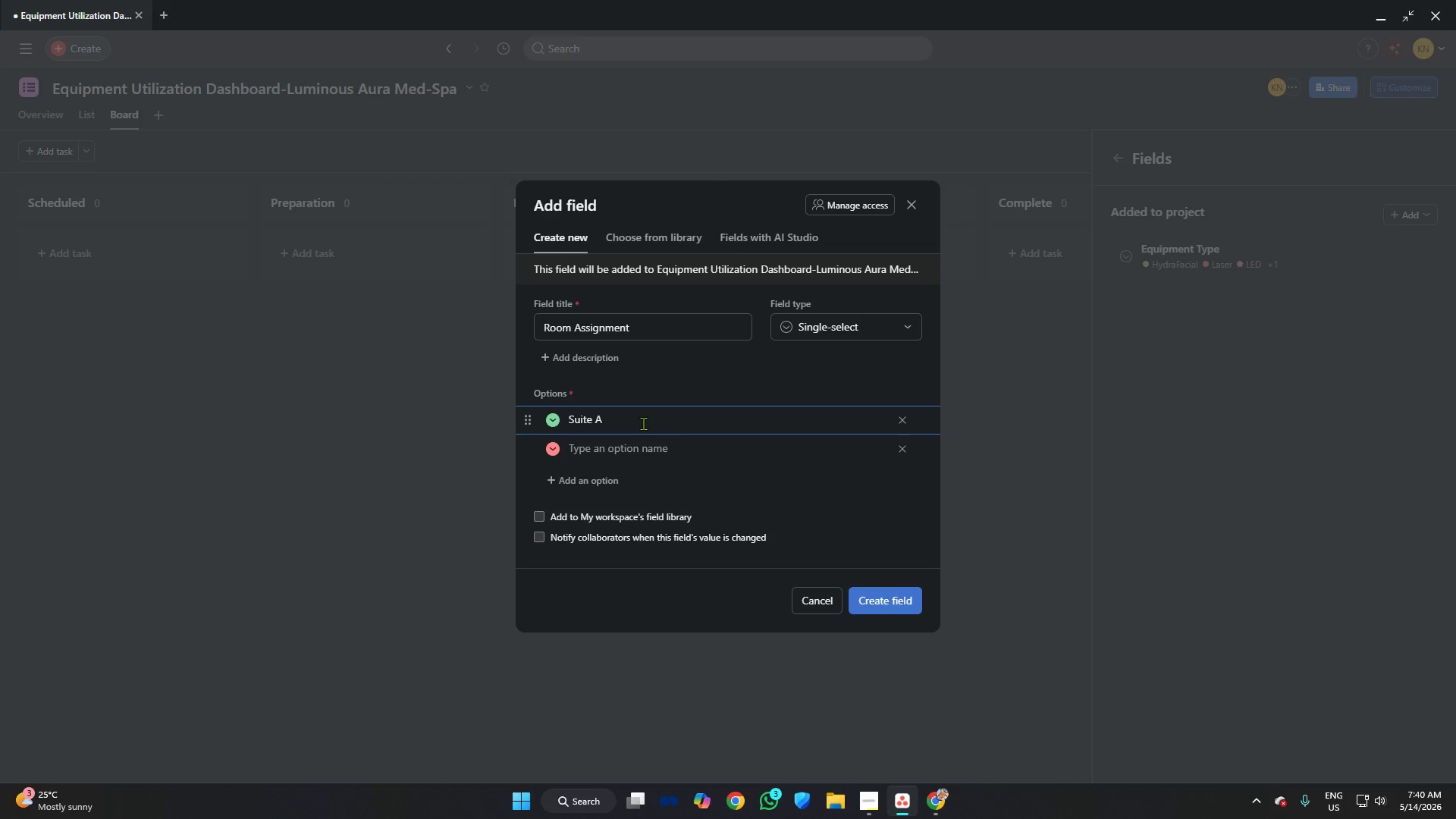 
key(ArrowDown)
 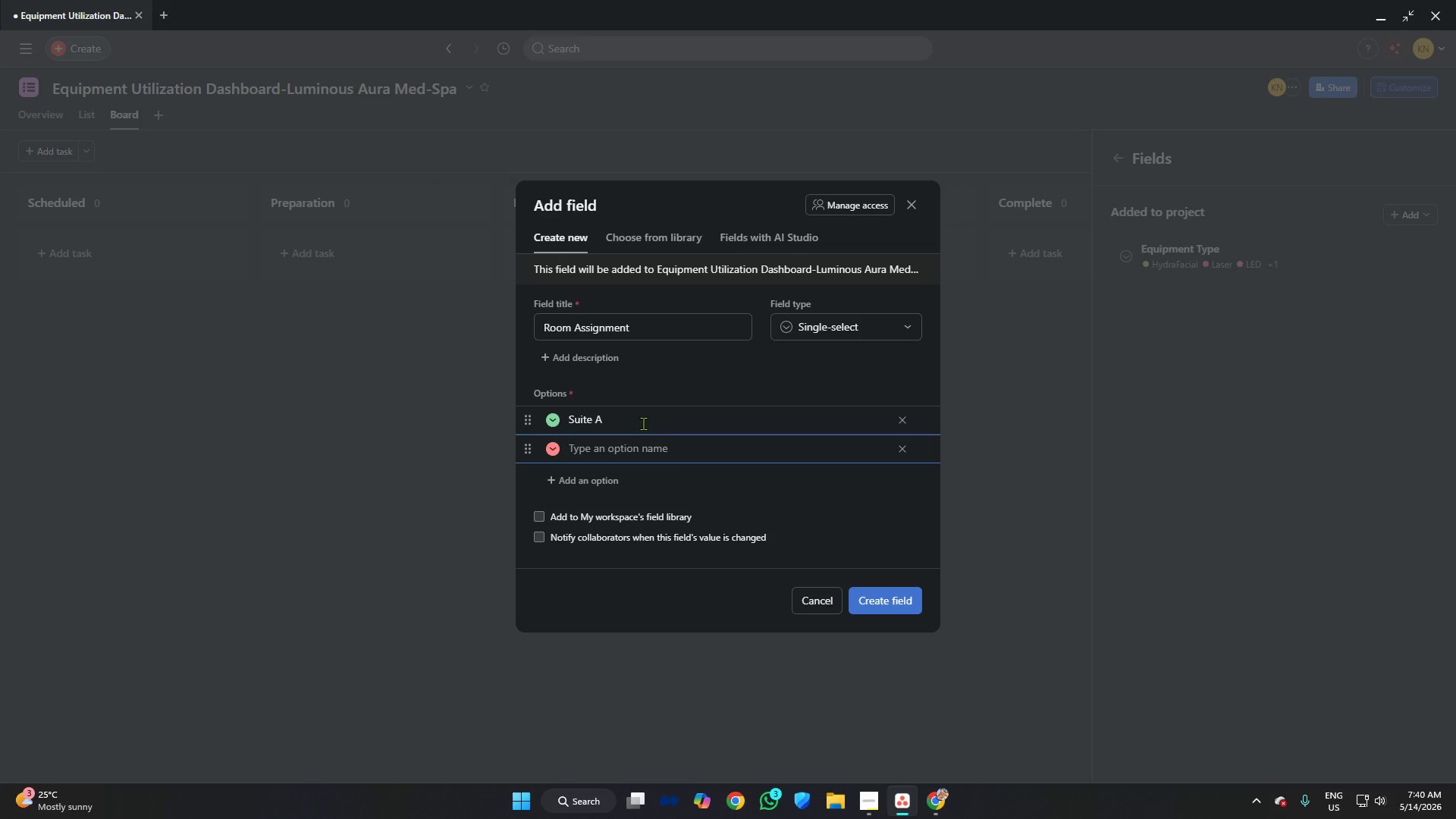 
type(Suite B)
 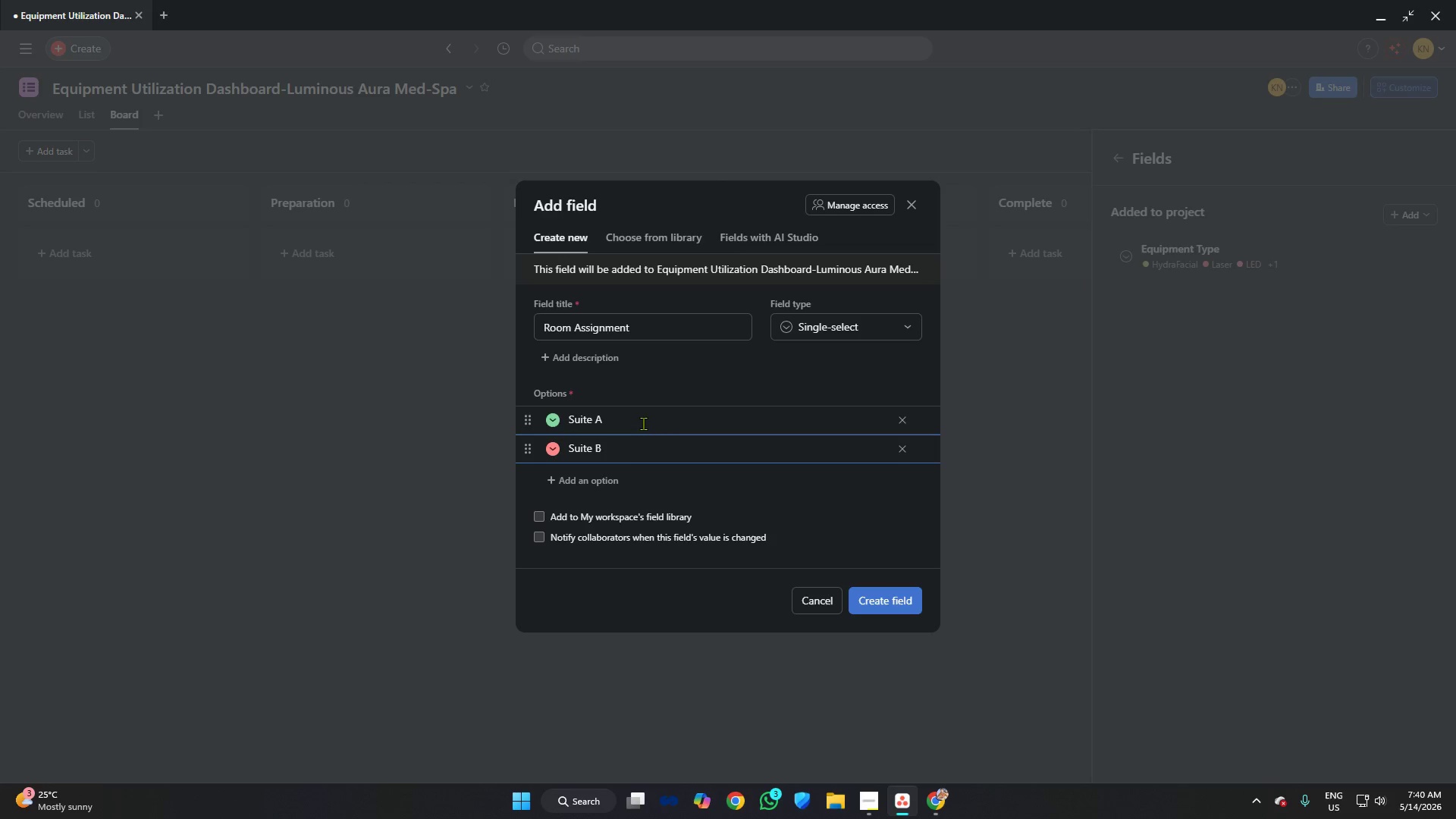 
key(Enter)
 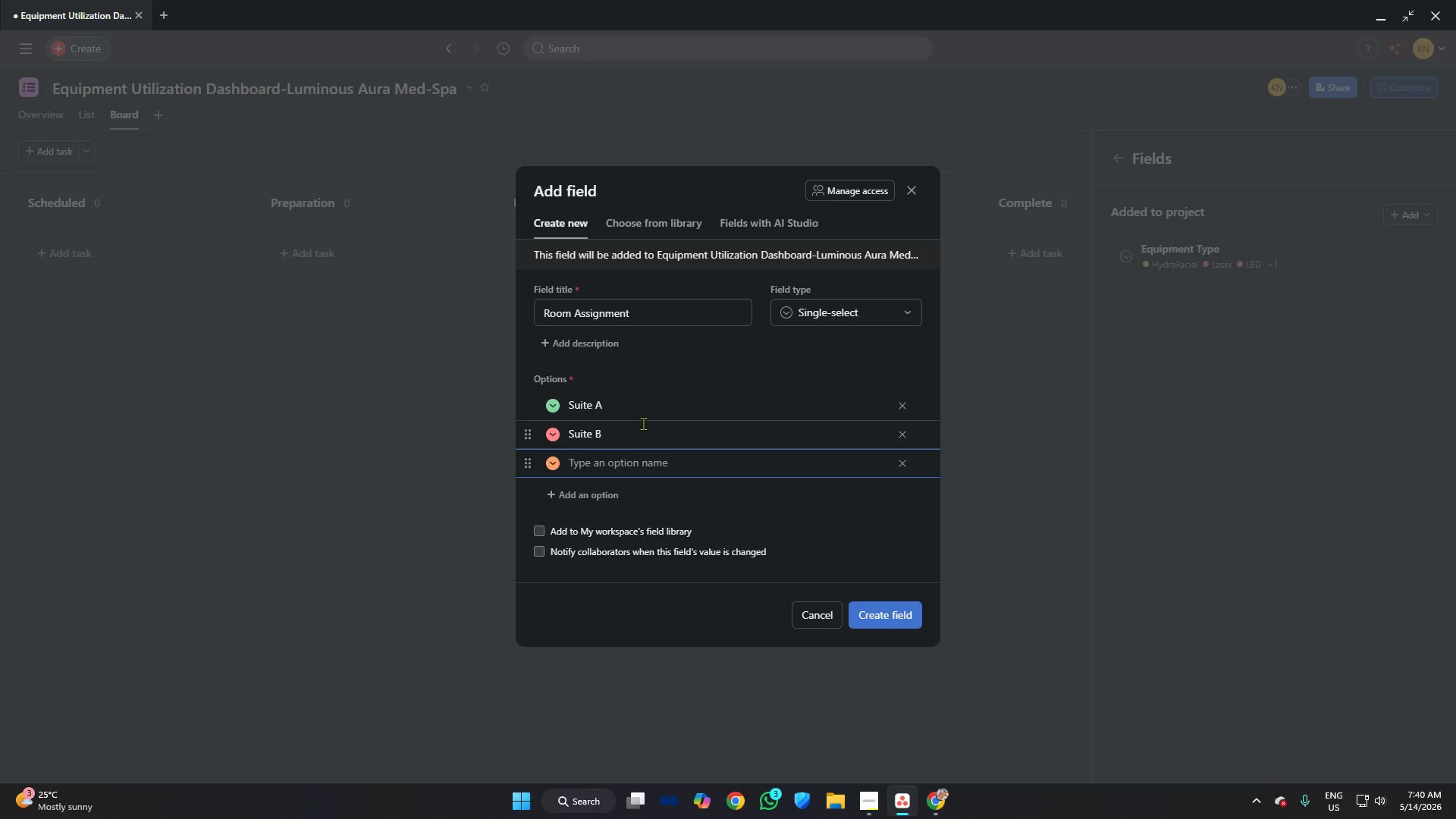 
type(Suitre)
key(Backspace)
key(Backspace)
key(Backspace)
type(te C)
 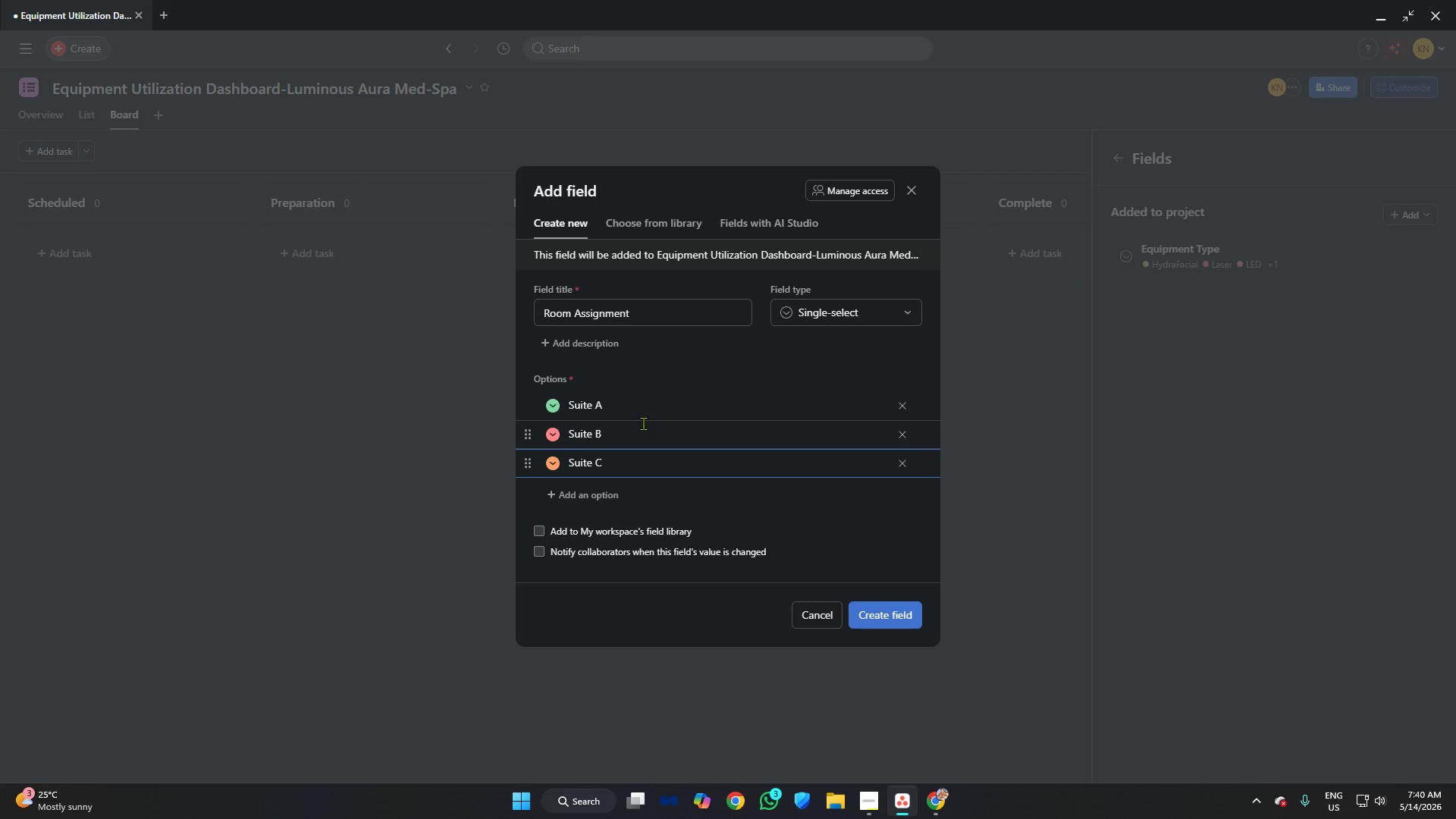 
key(Enter)
 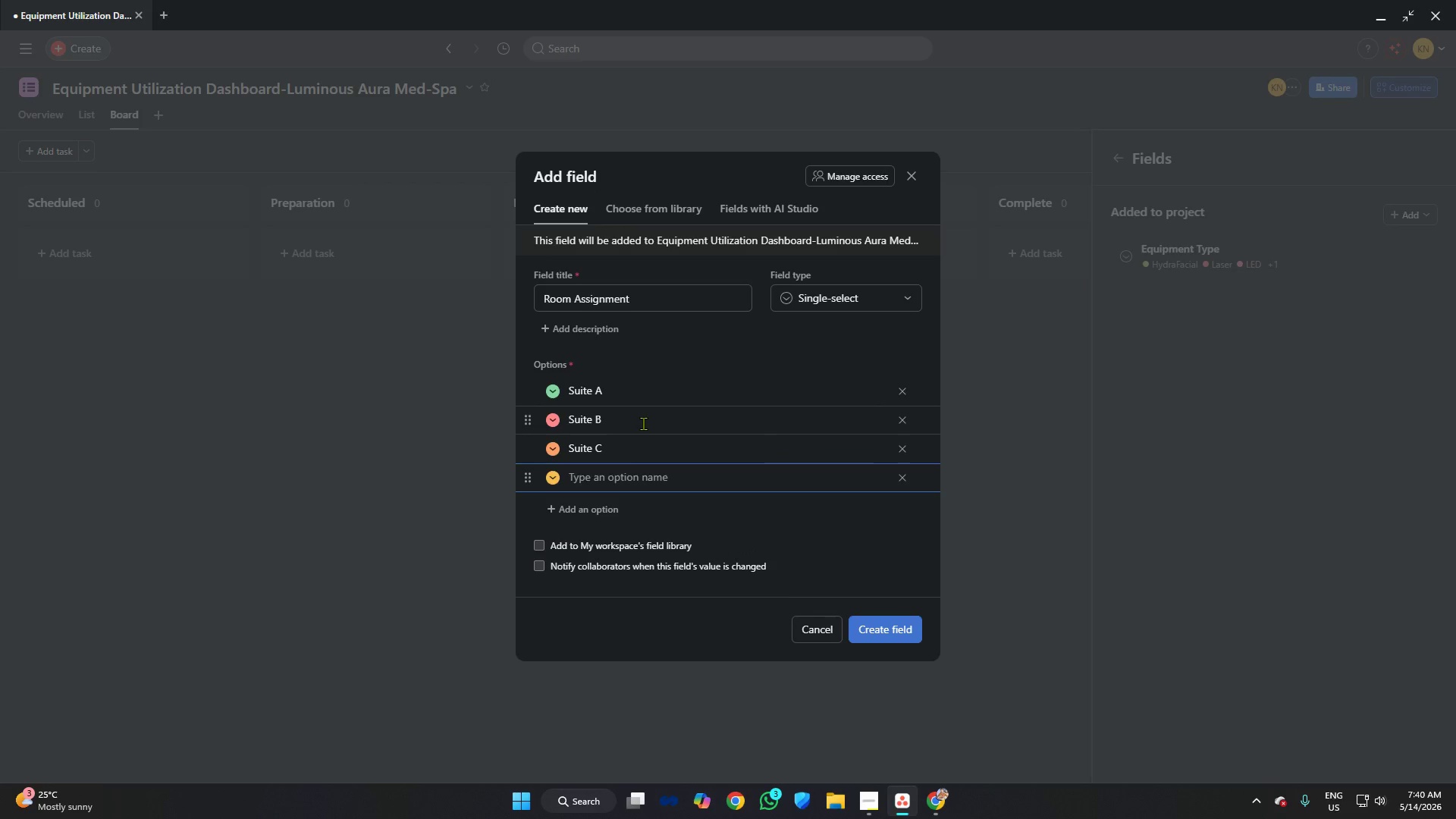 
type(Suite D)
 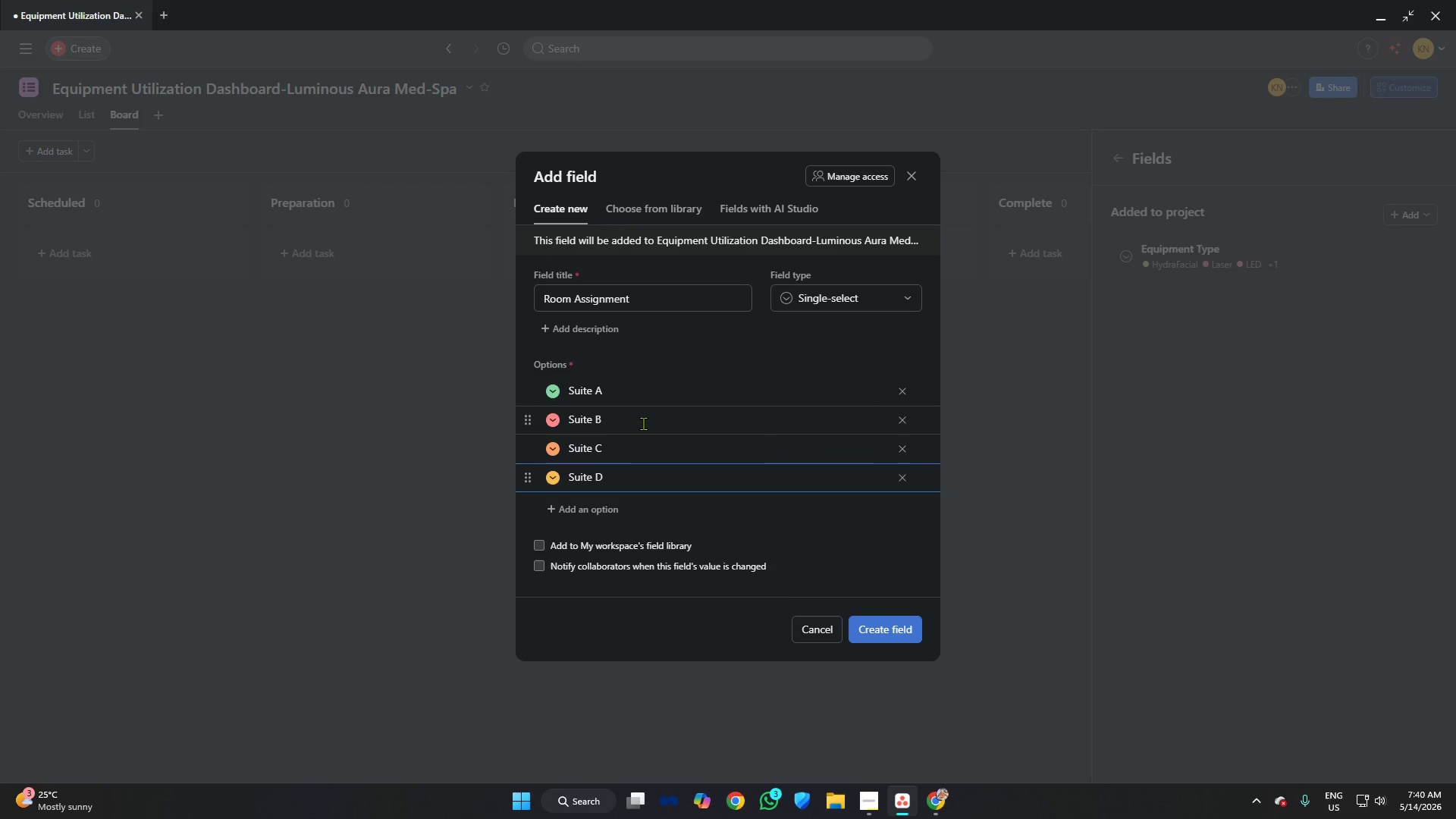 
key(Enter)
 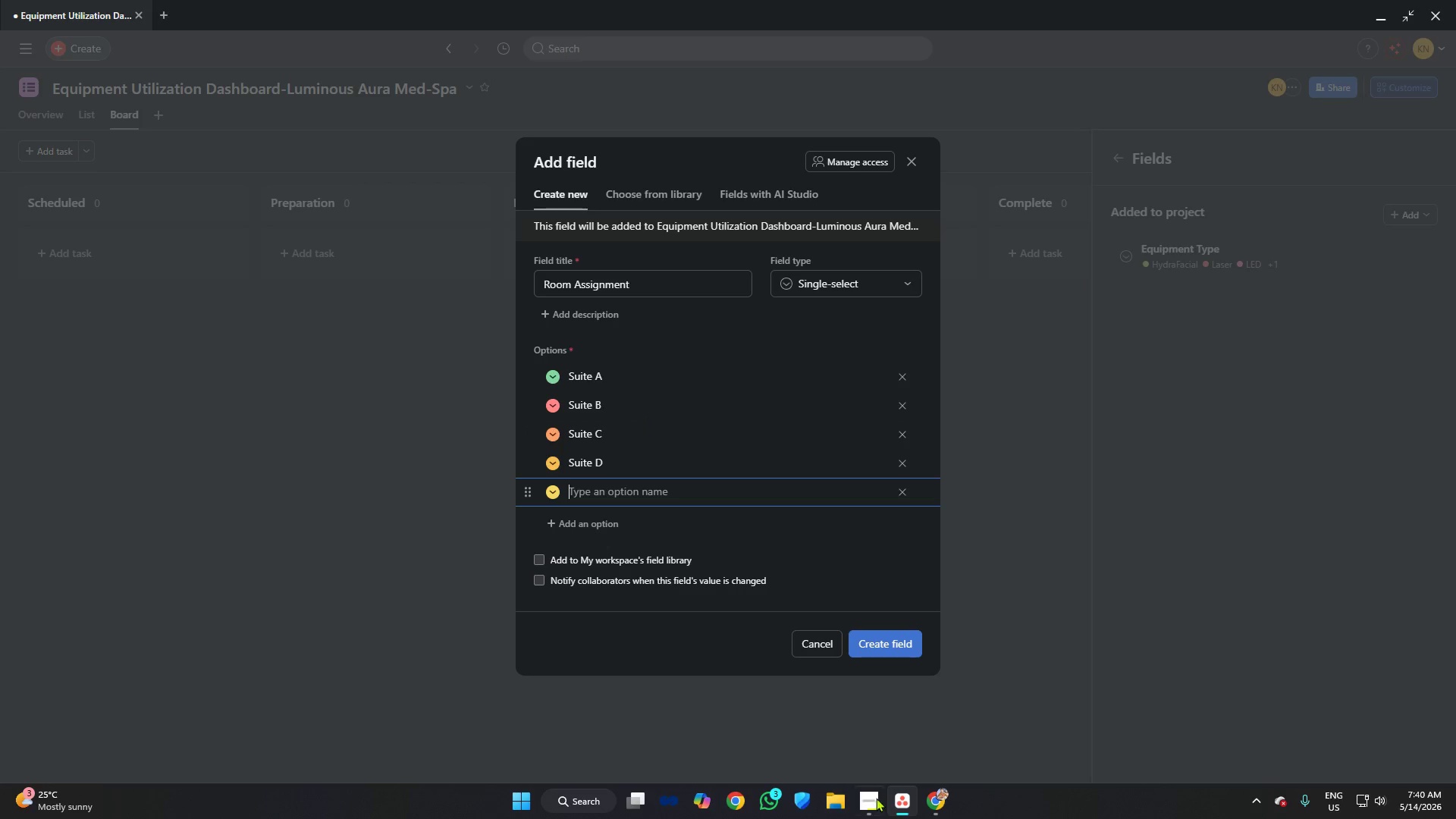 
mouse_move([893, 785])
 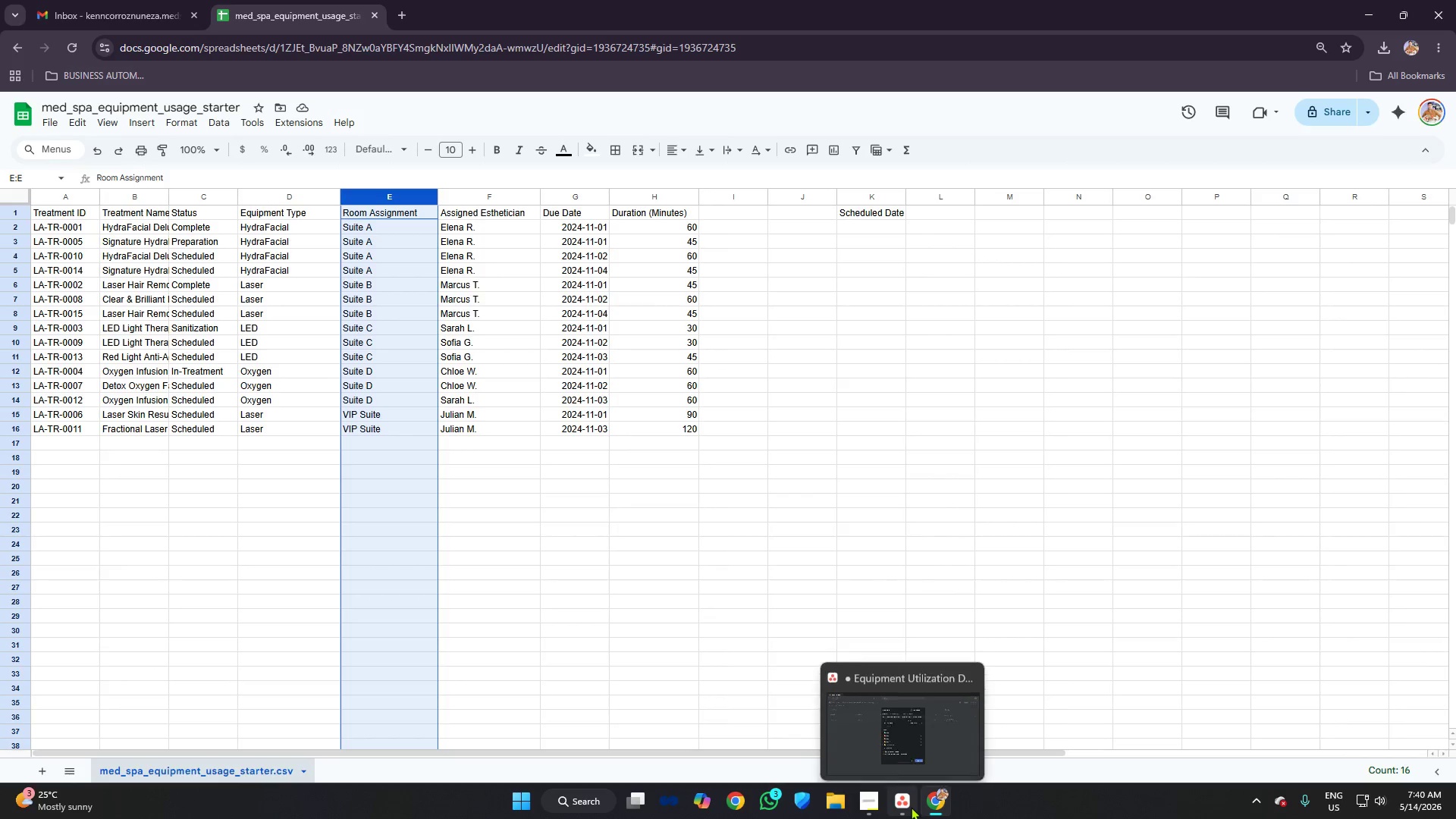 
left_click([900, 799])
 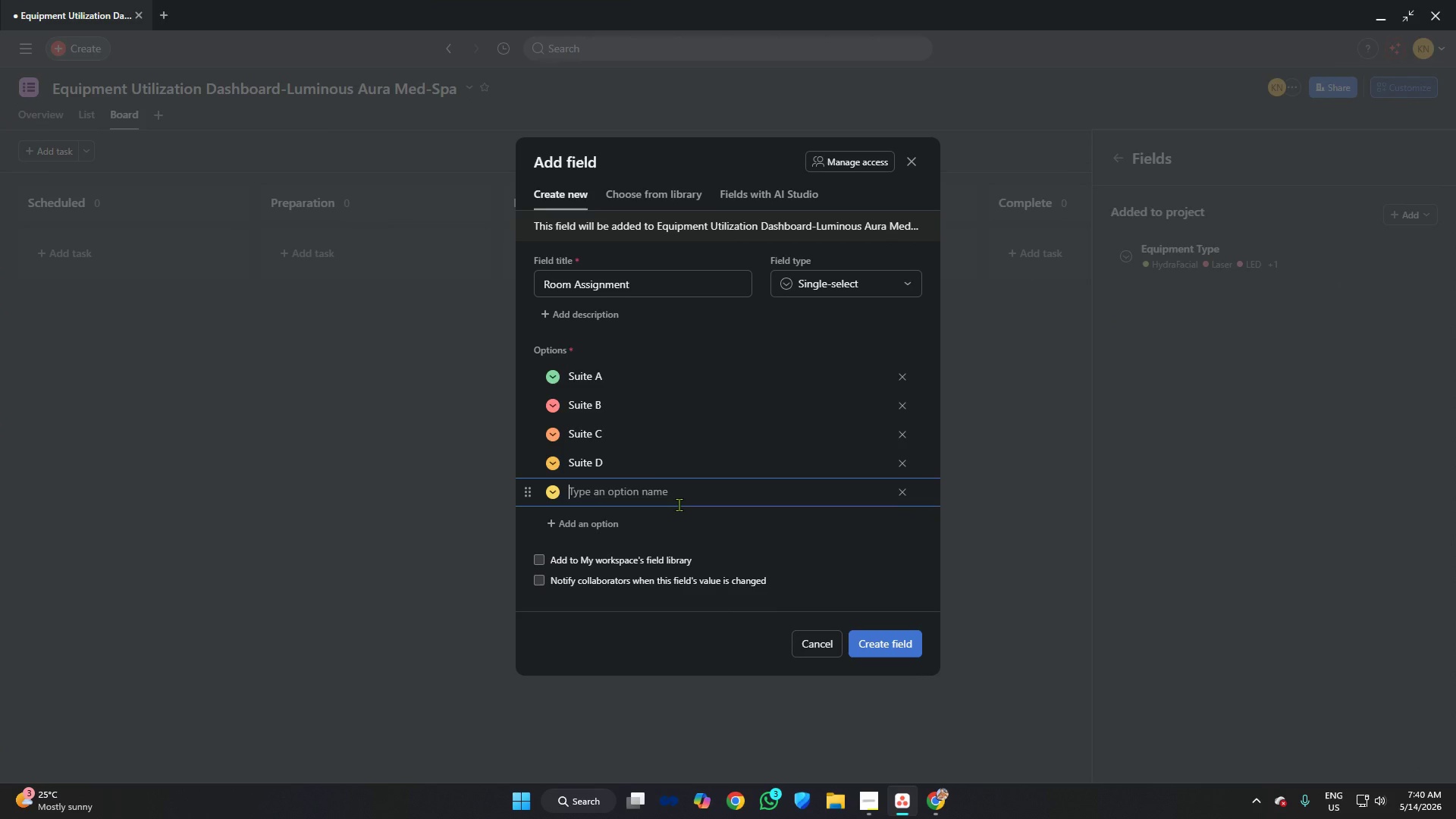 
type(VIP Suite)
 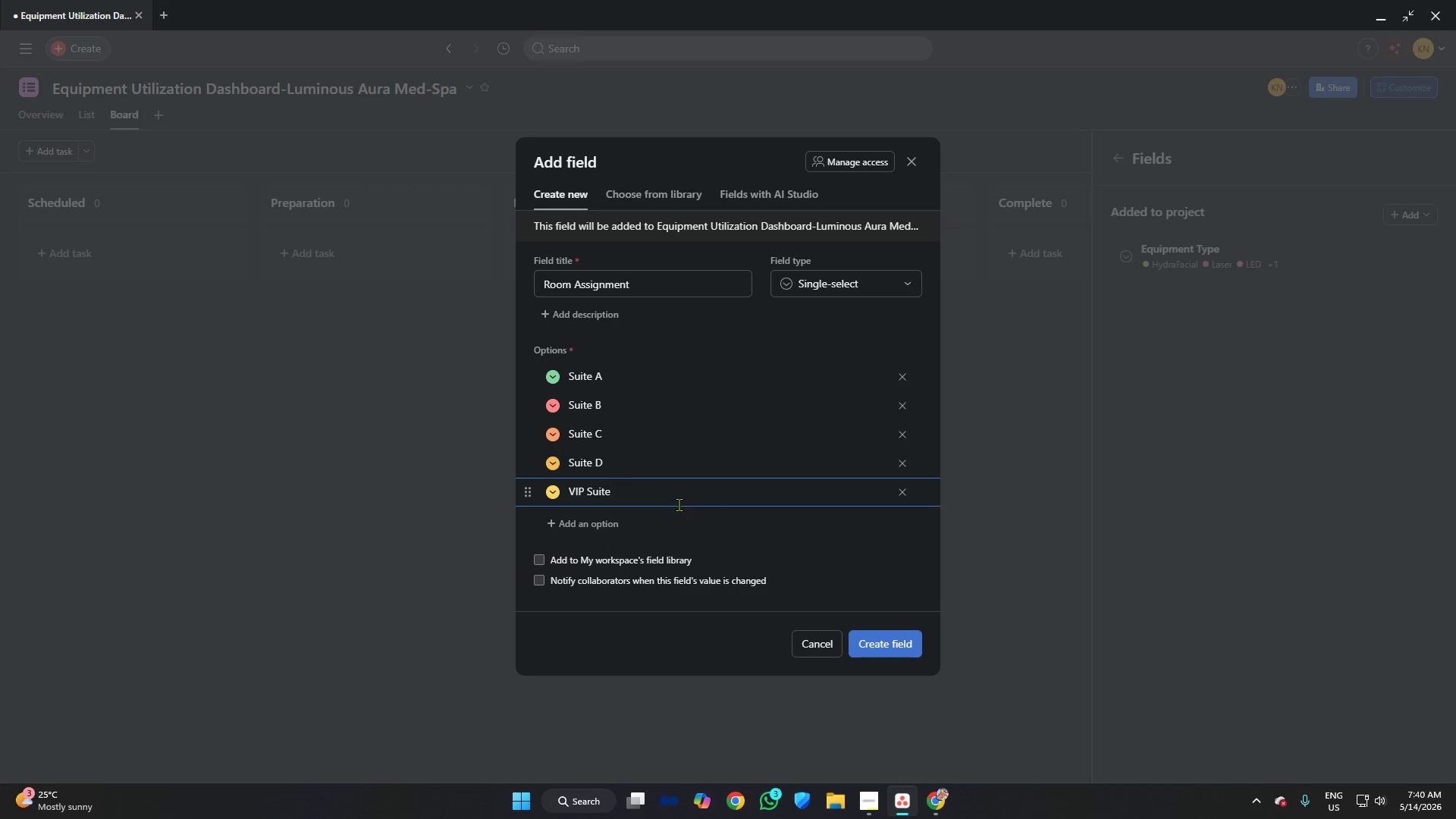 
wait(8.97)
 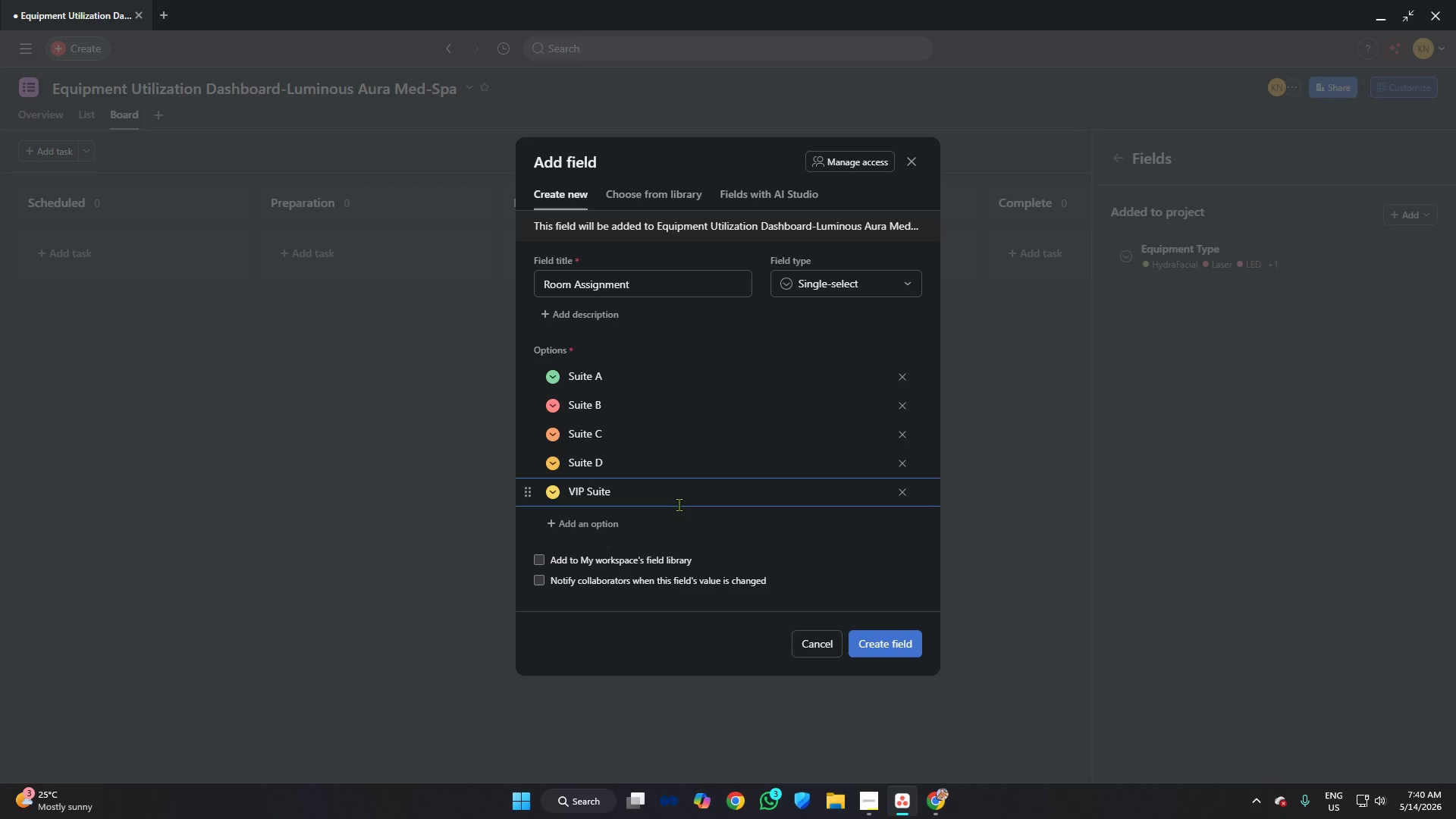 
left_click([552, 376])
 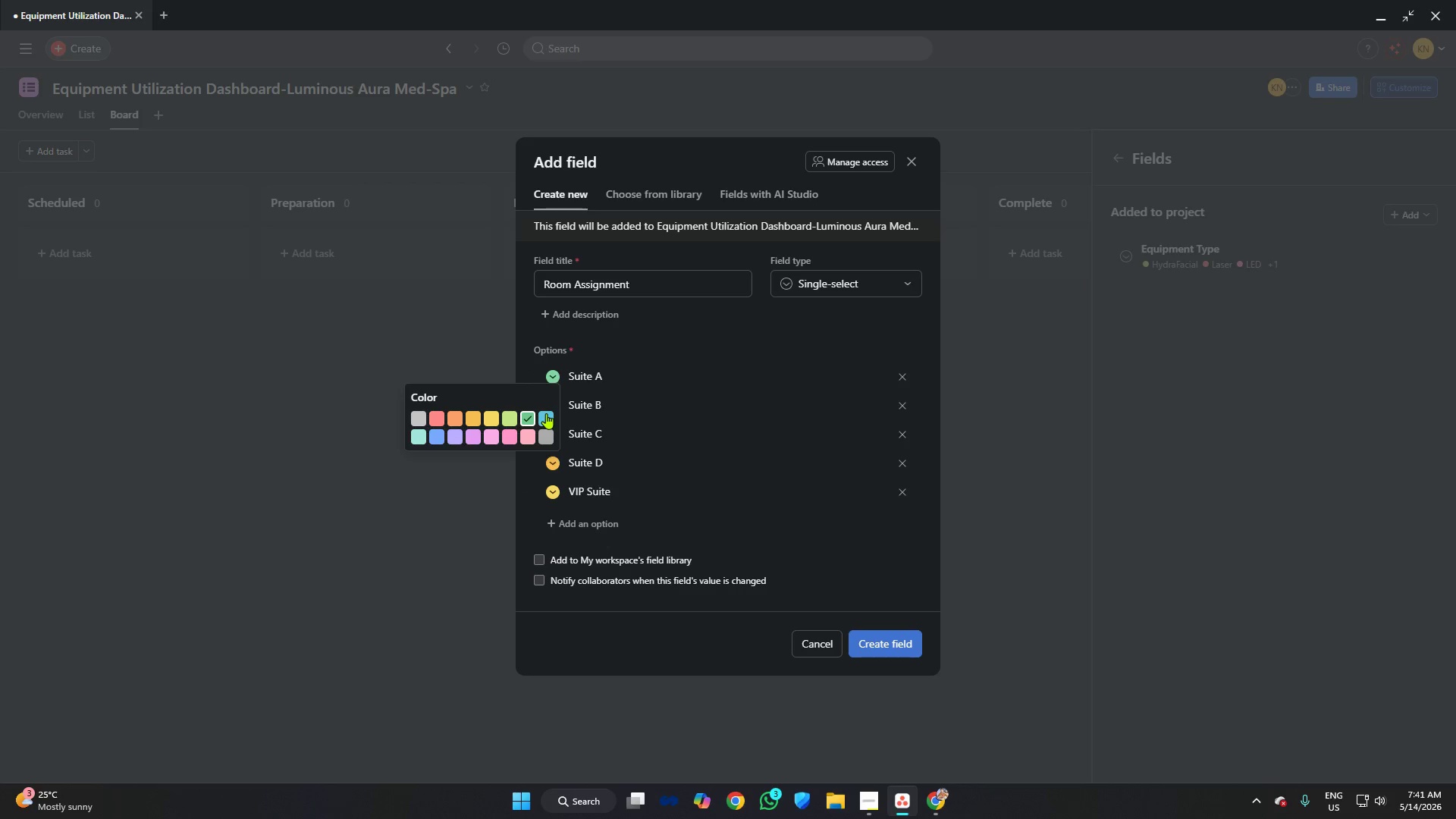 
left_click([544, 413])
 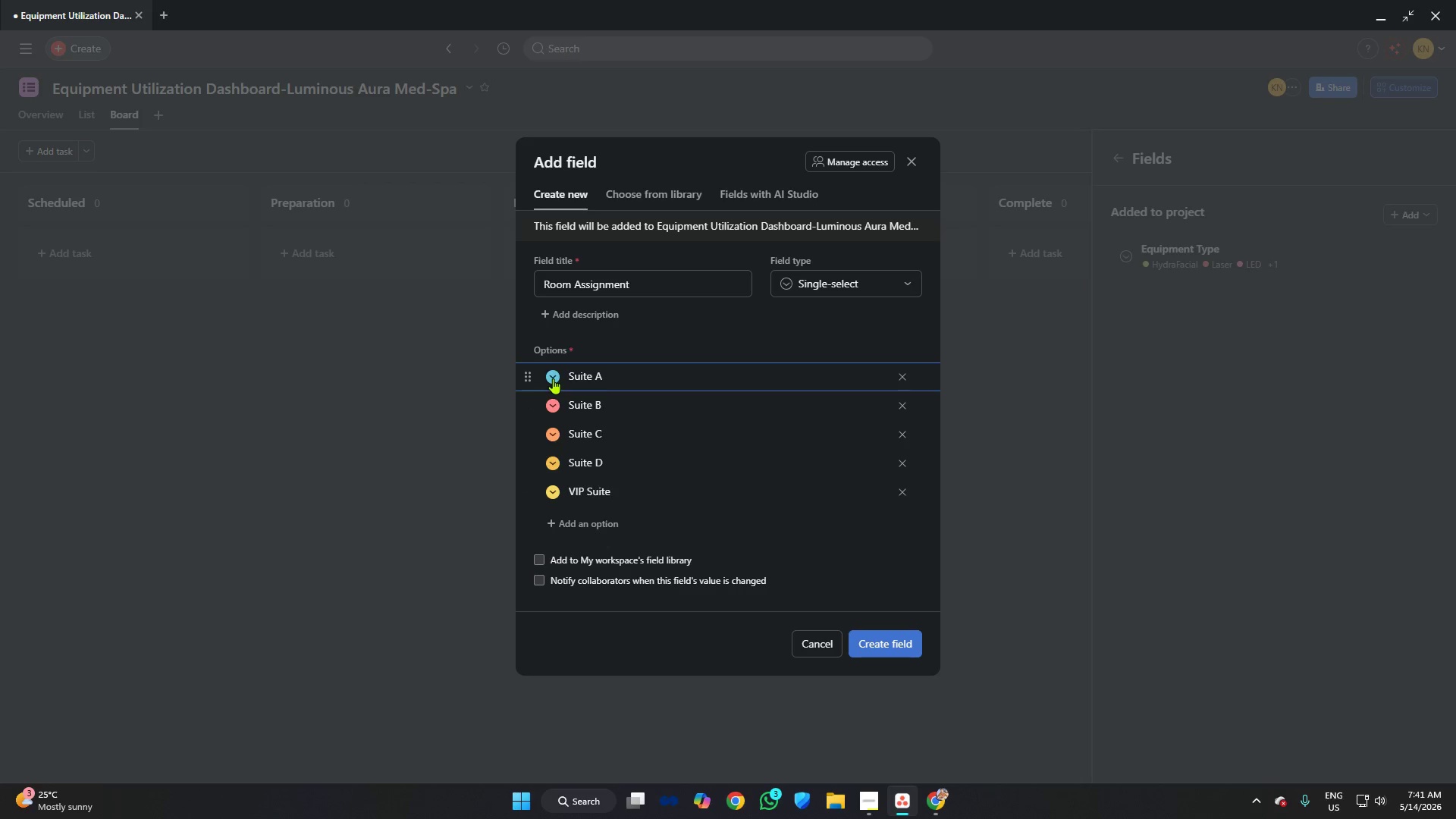 
left_click([553, 378])
 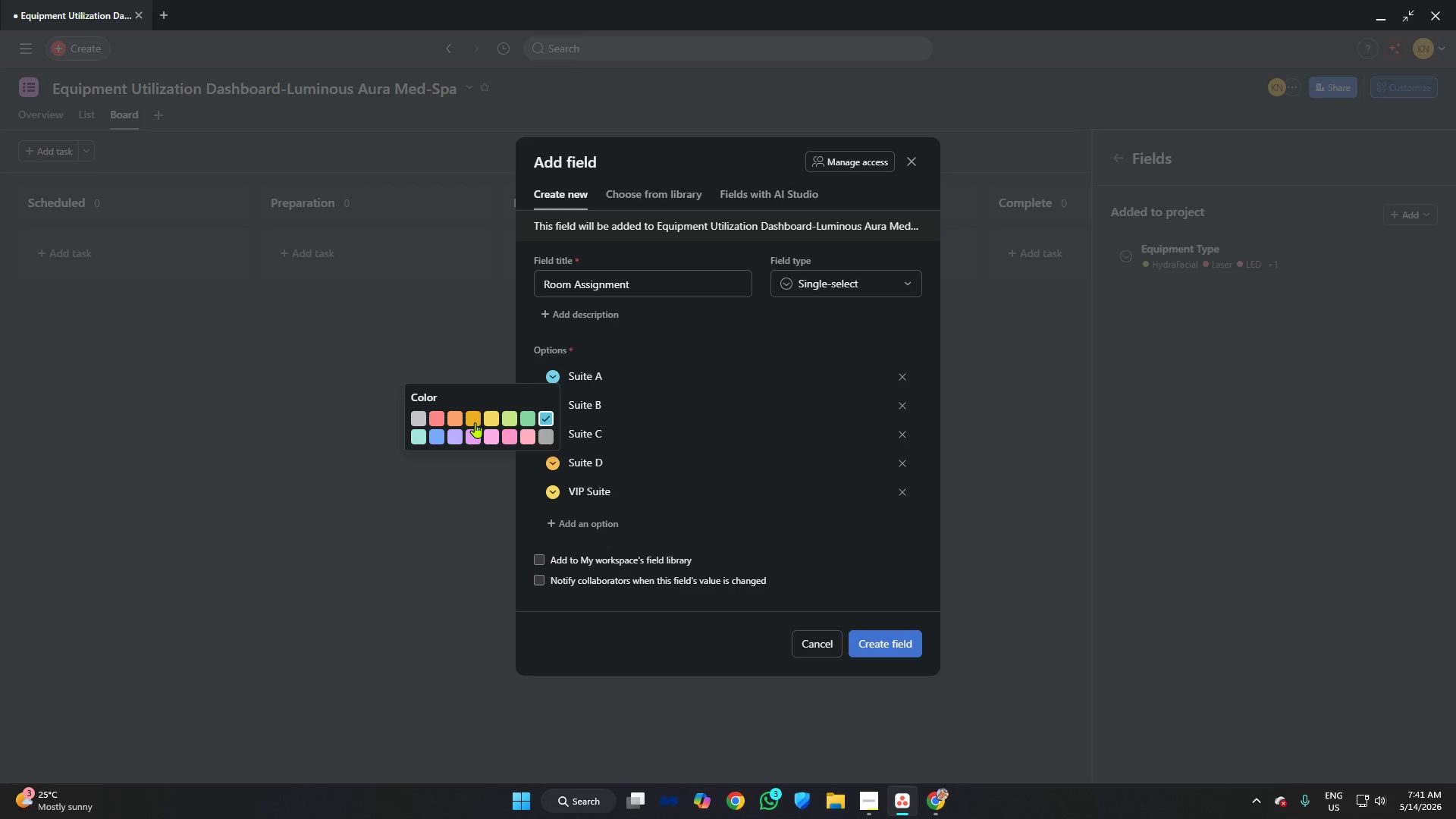 
left_click([472, 420])
 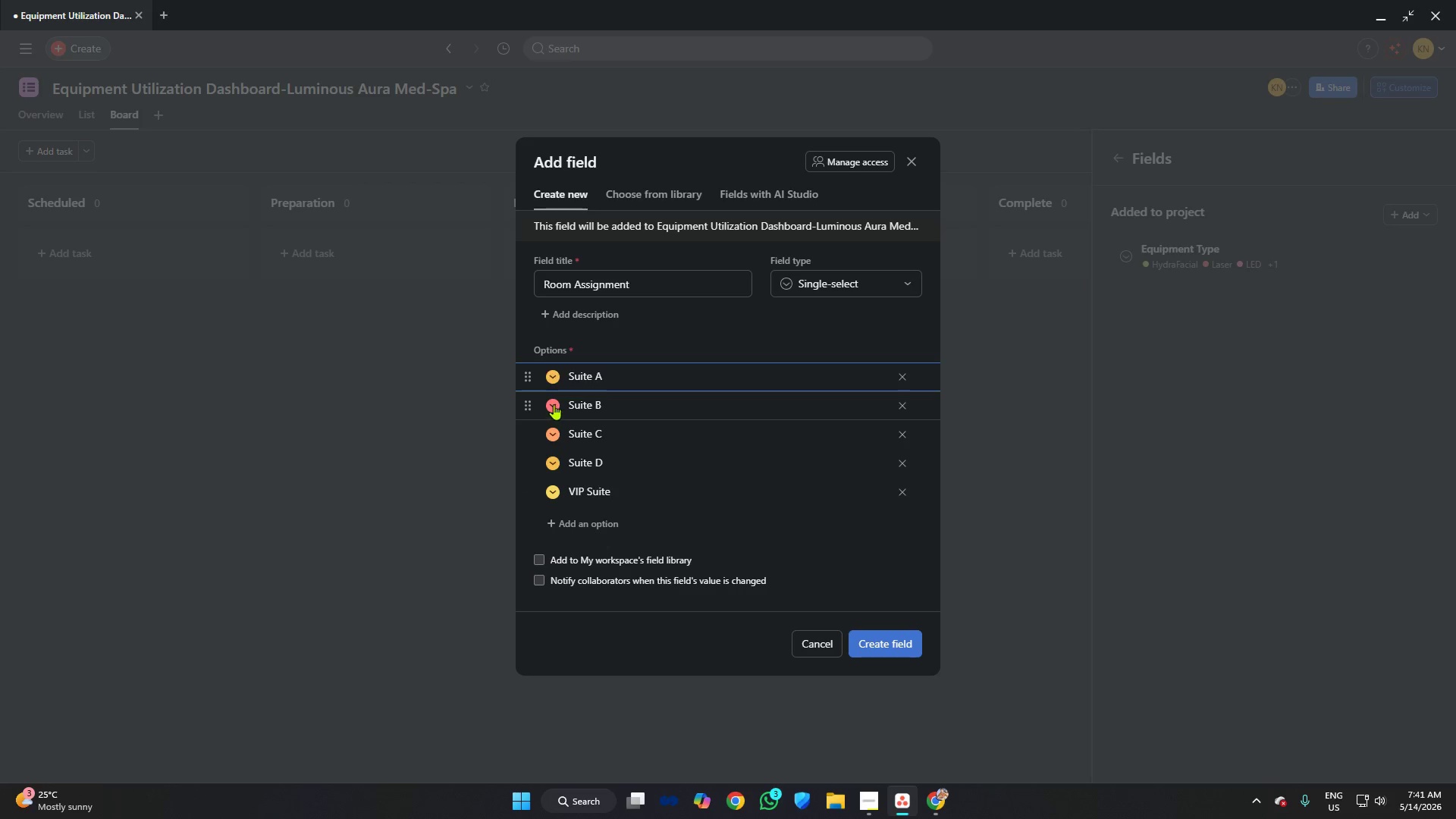 
left_click([553, 404])
 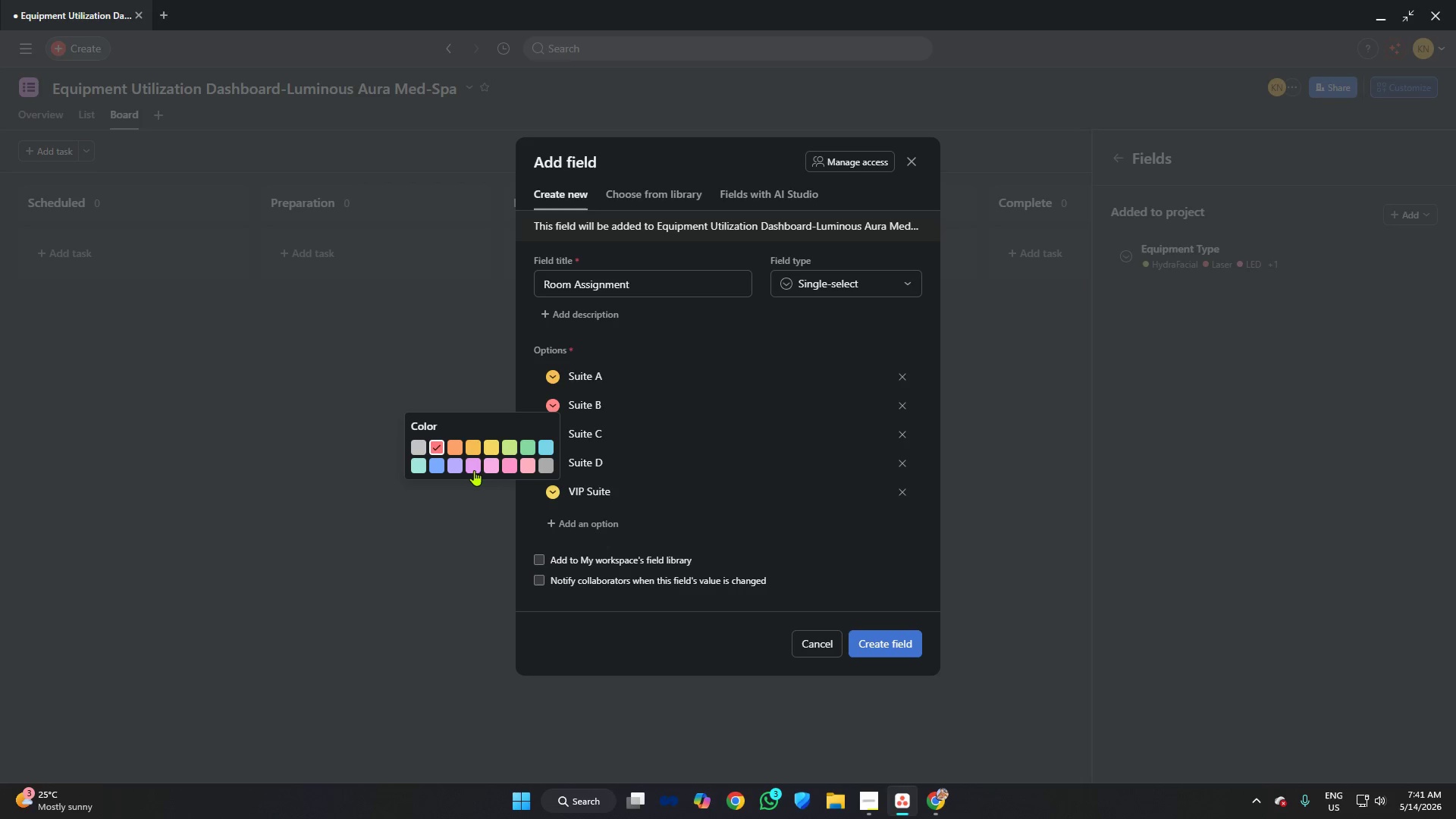 
left_click([473, 463])
 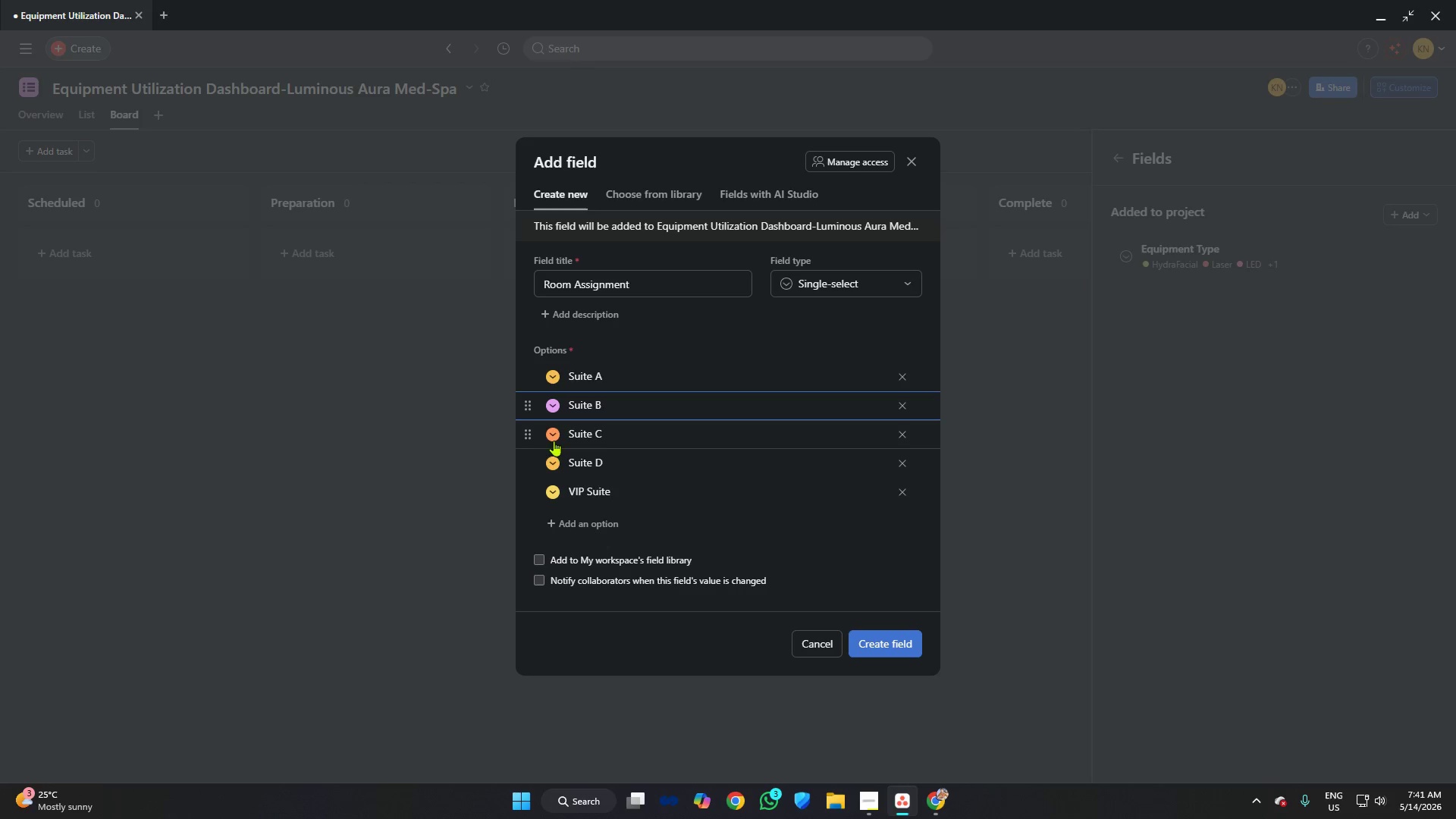 
left_click([554, 441])
 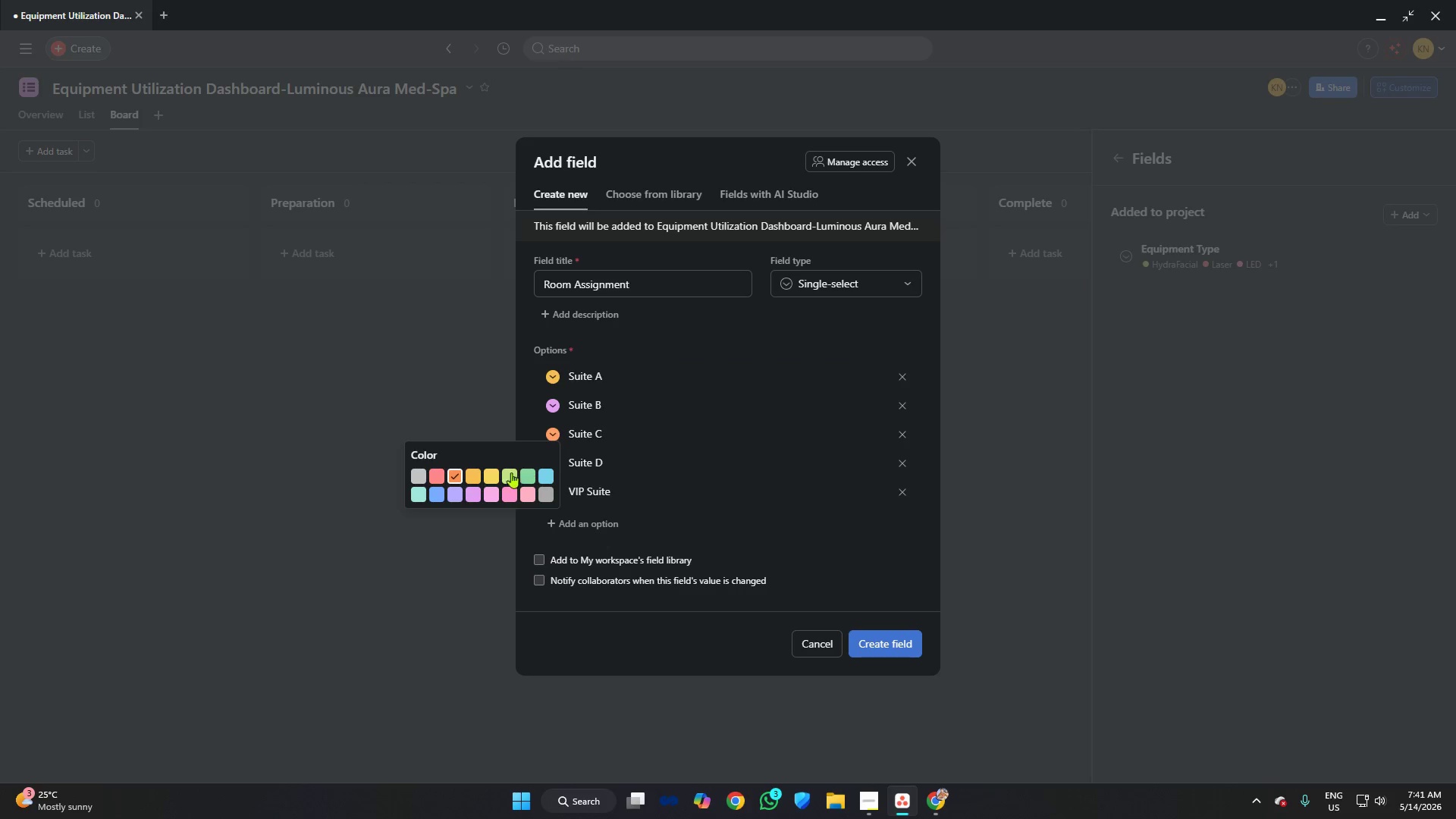 
left_click([504, 474])
 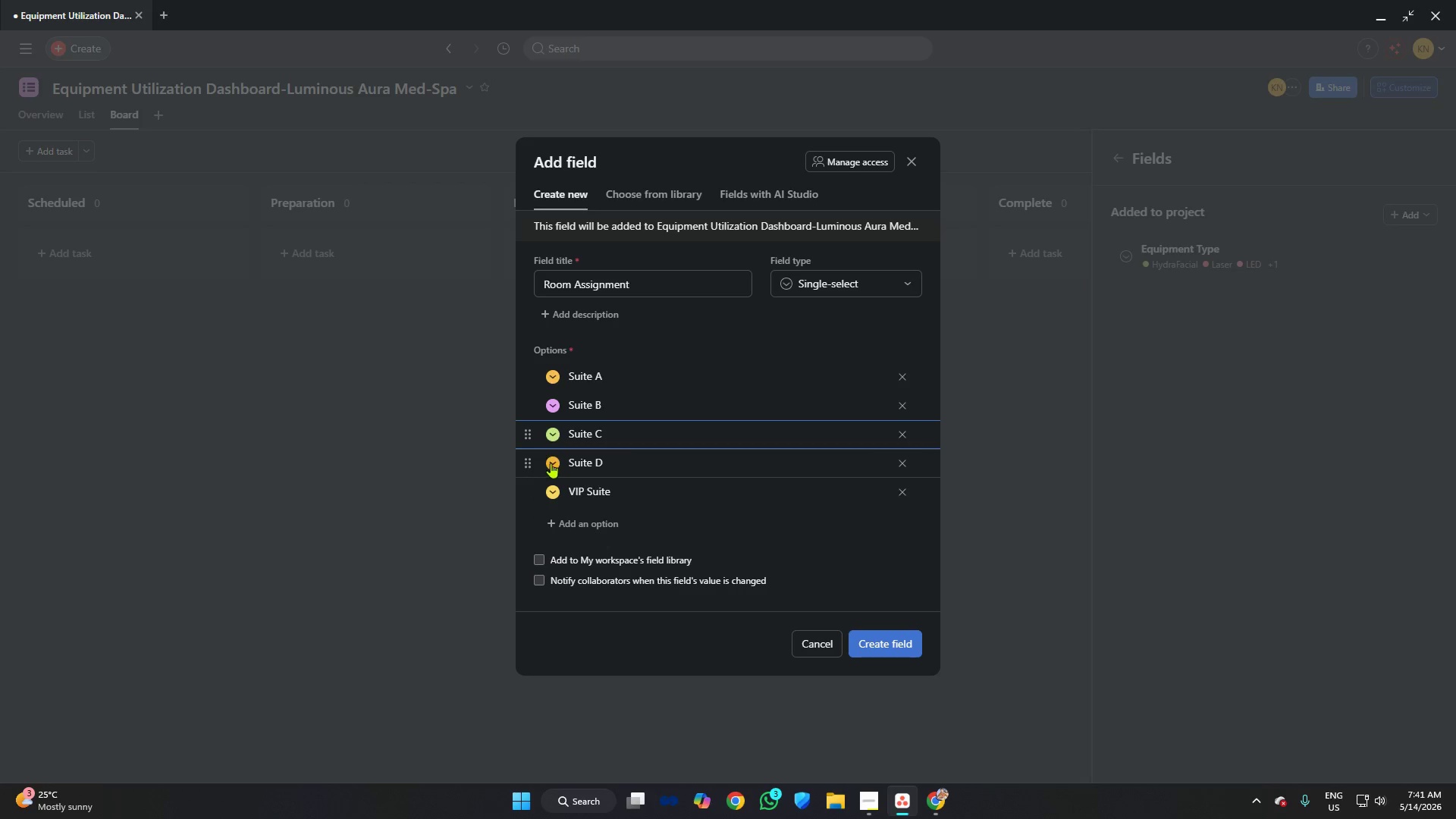 
left_click([551, 462])
 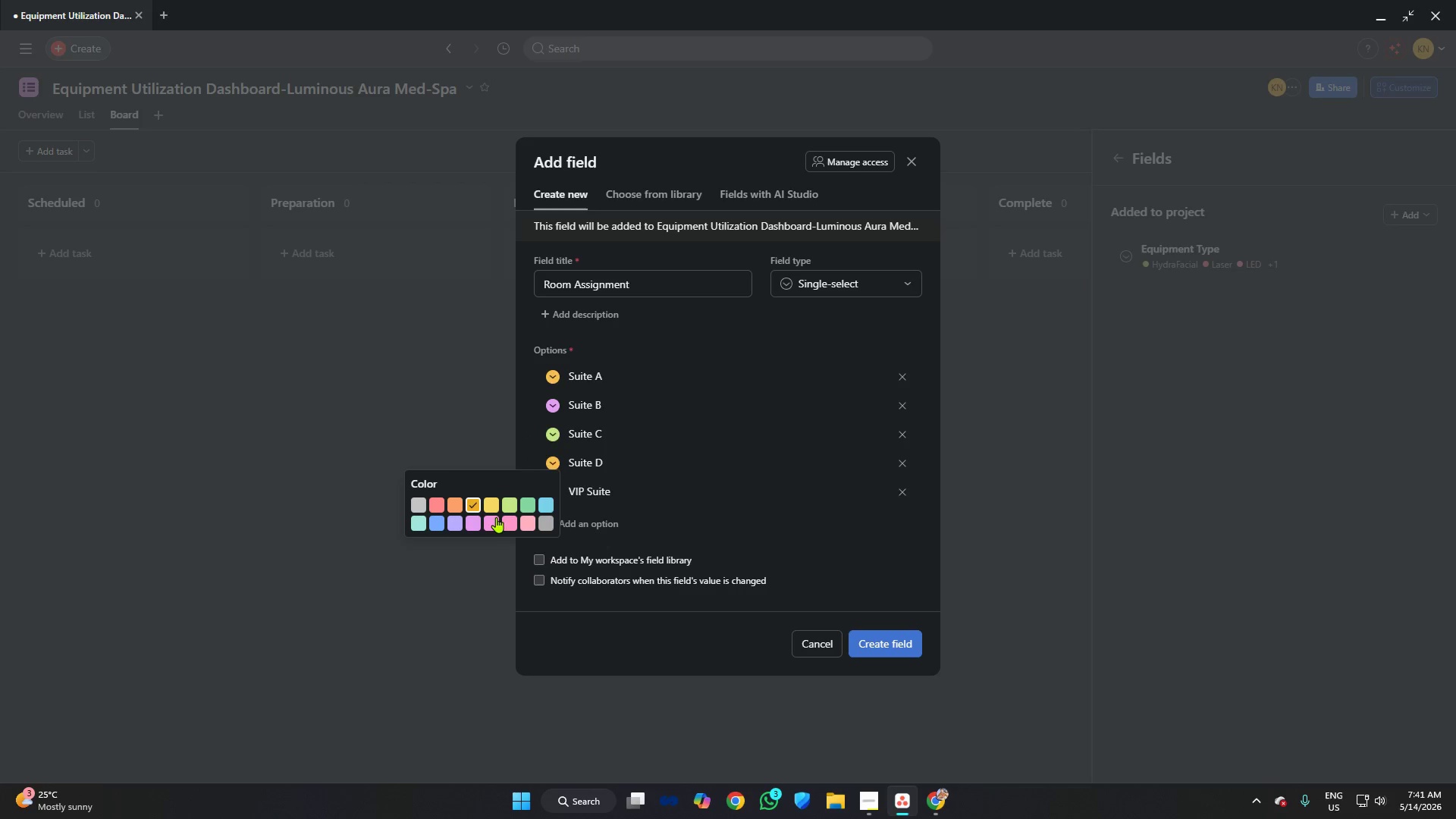 
left_click([491, 520])
 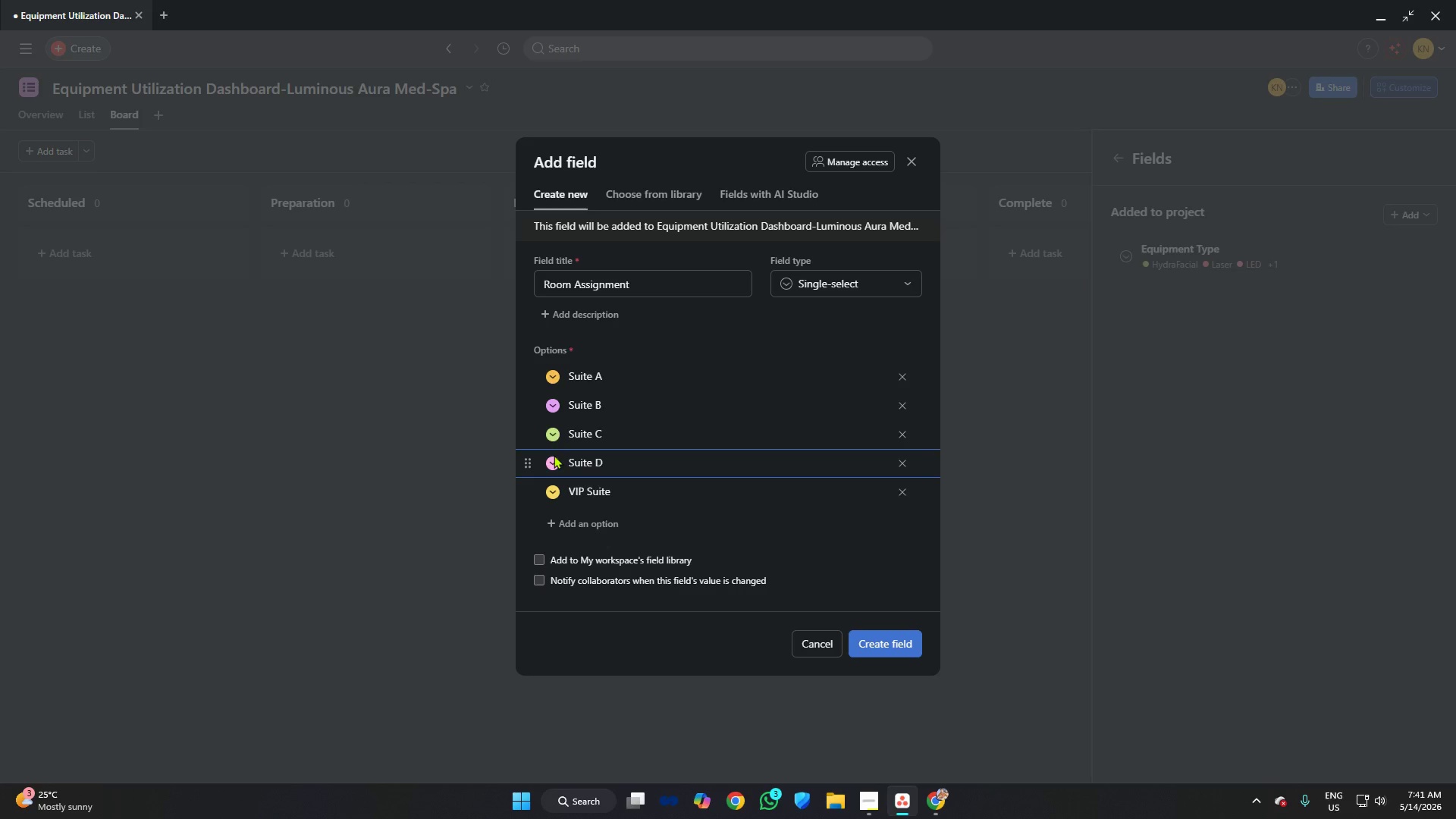 
left_click([554, 455])
 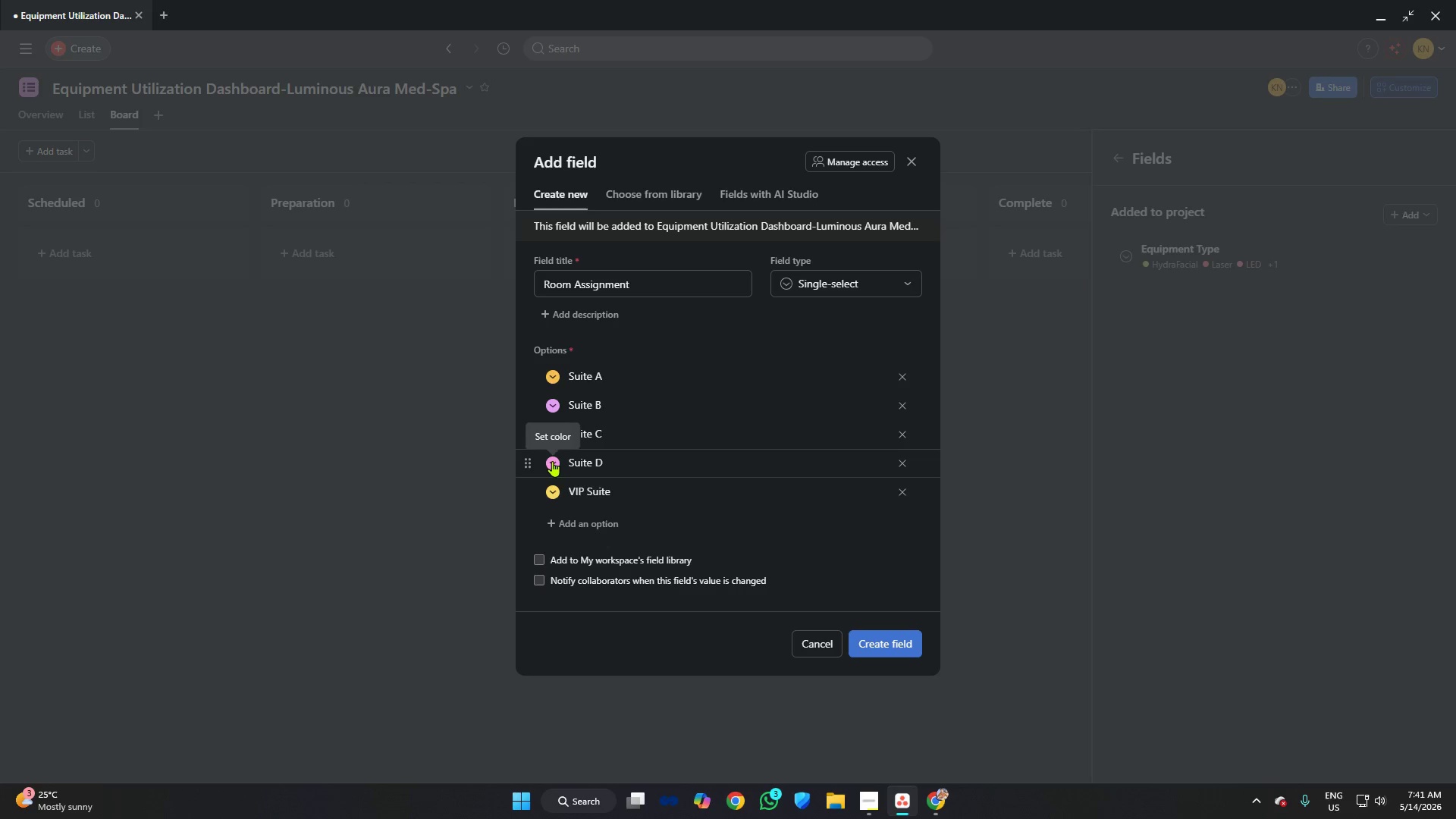 
left_click([552, 461])
 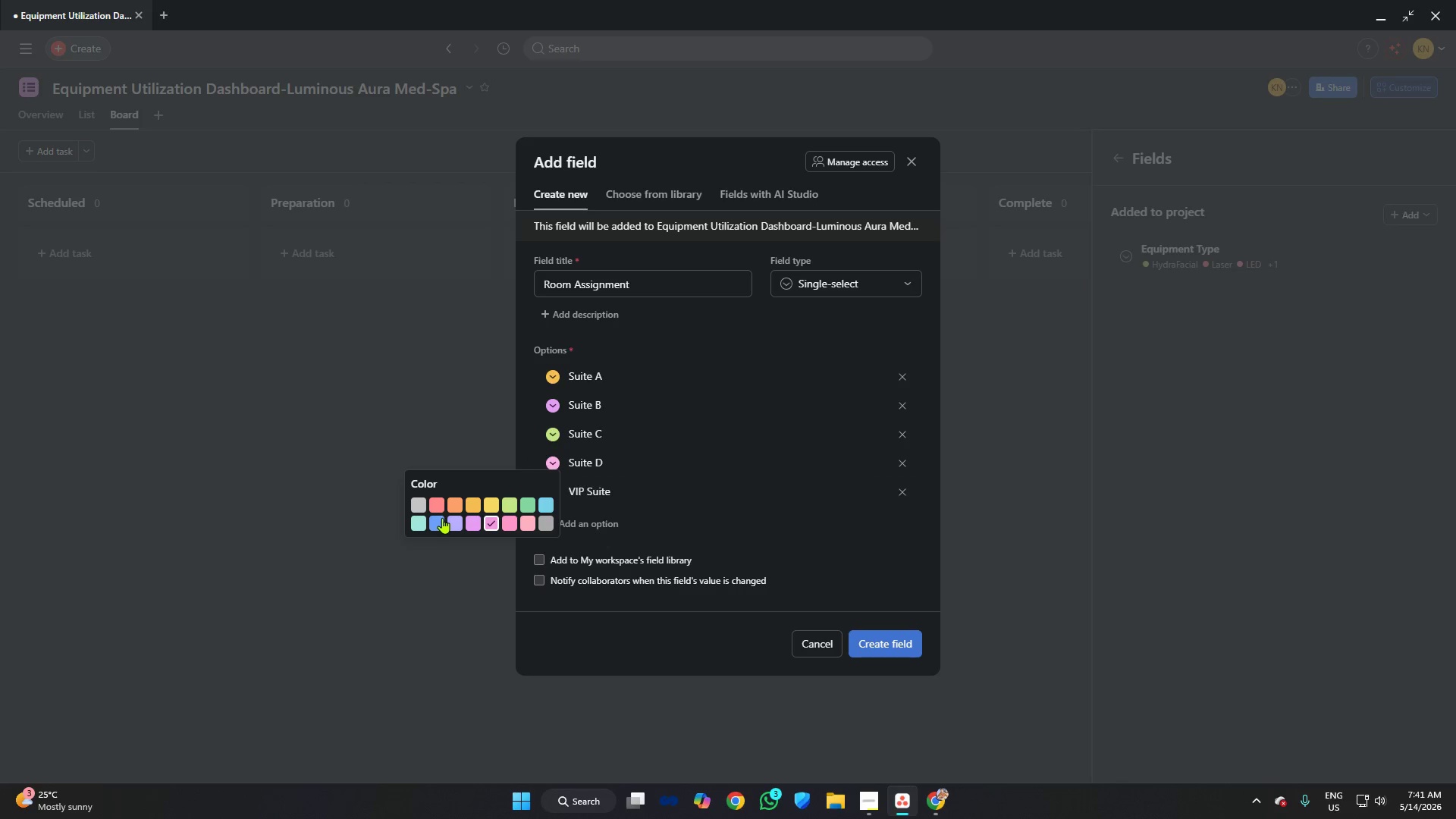 
left_click([451, 519])
 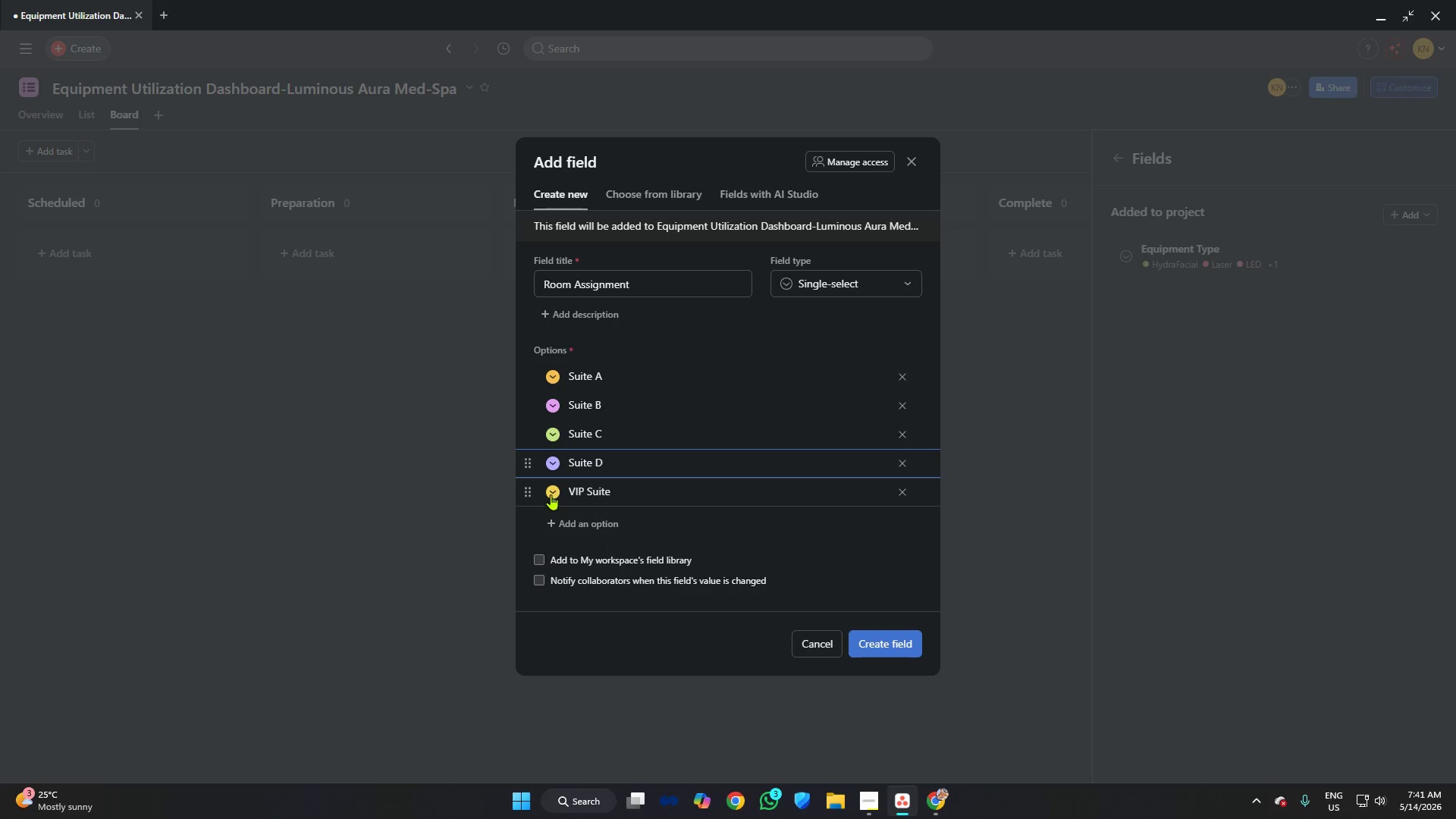 
left_click([551, 493])
 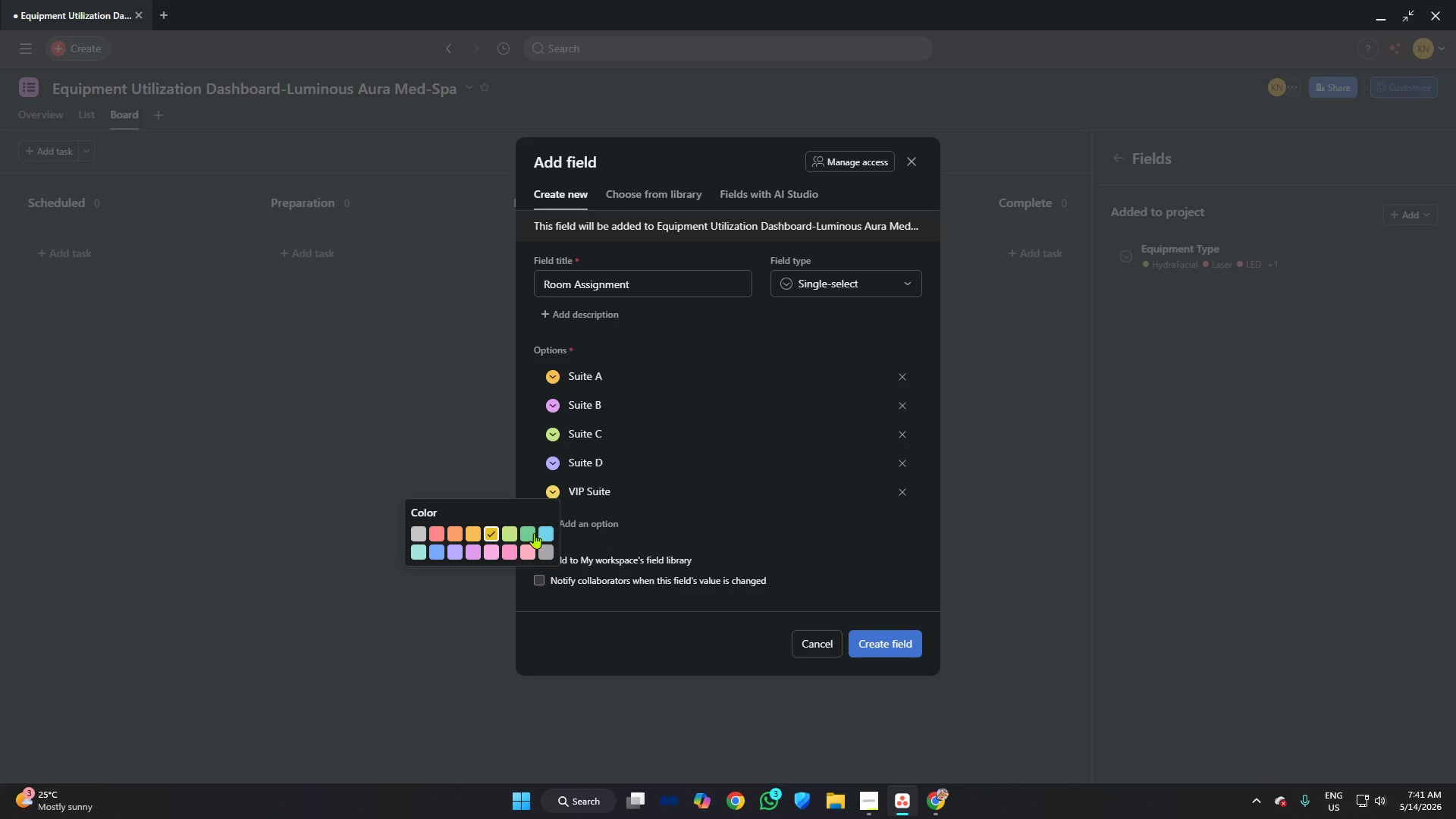 
left_click([528, 532])
 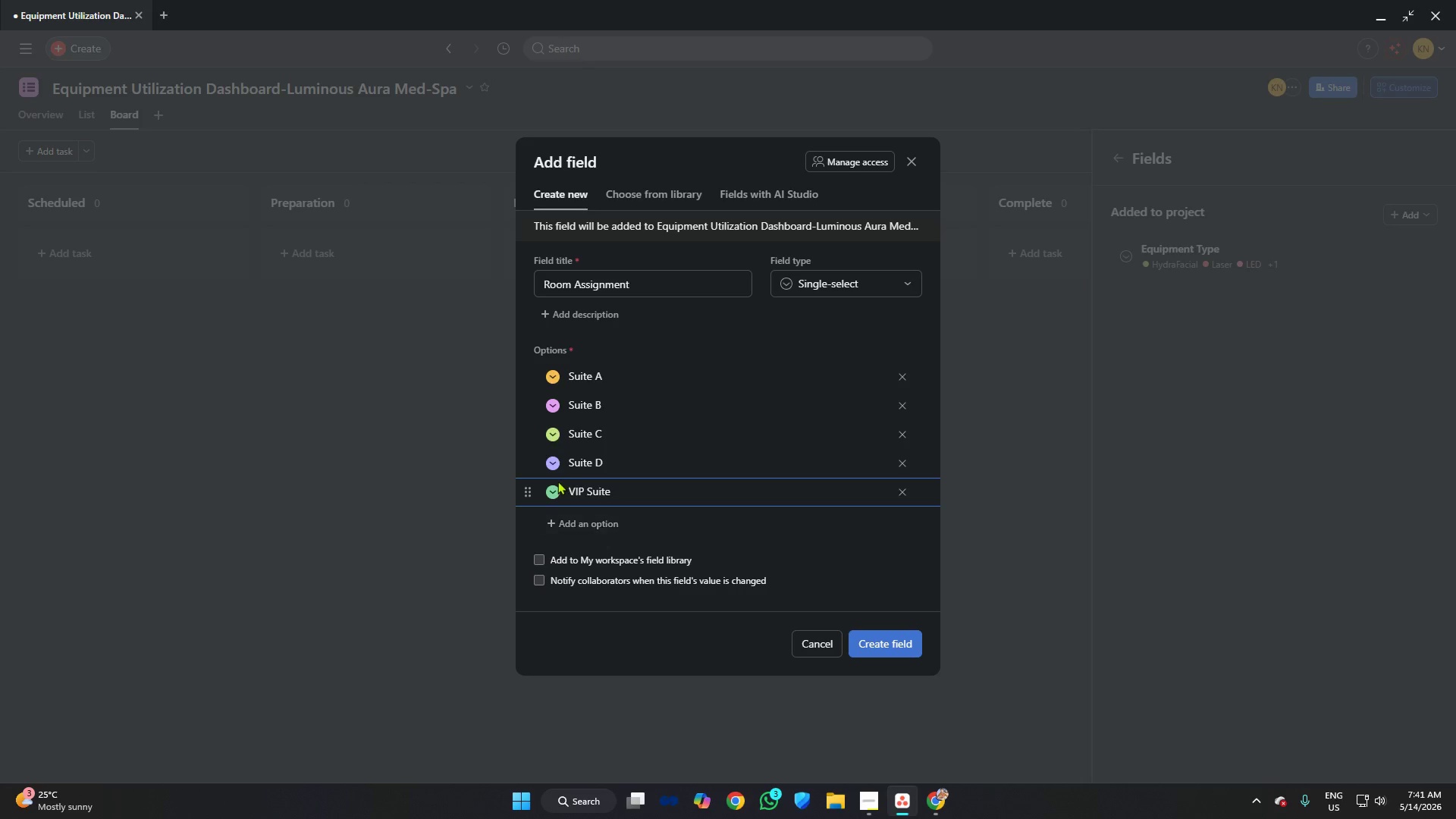 
left_click([548, 490])
 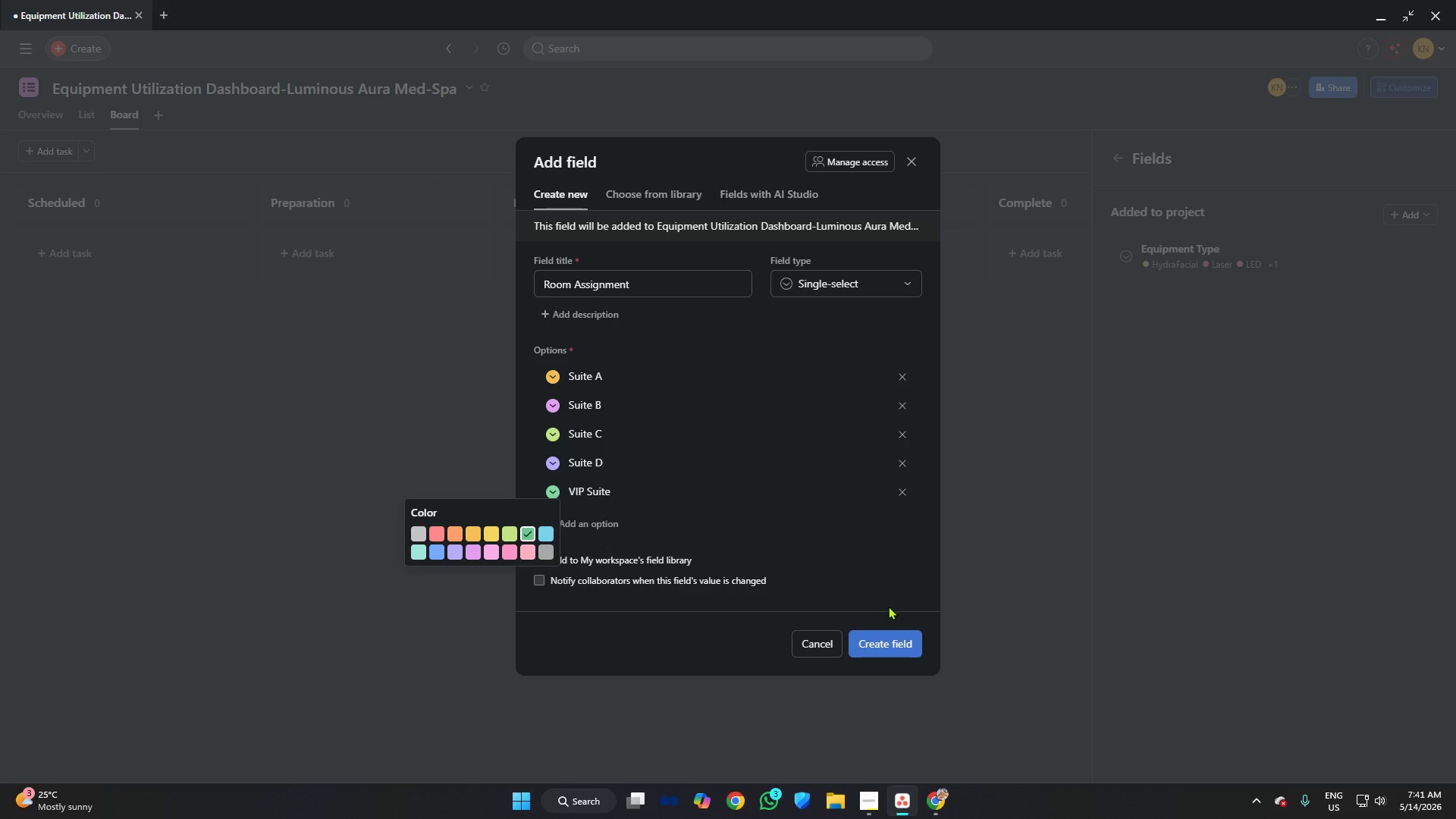 
left_click([892, 642])
 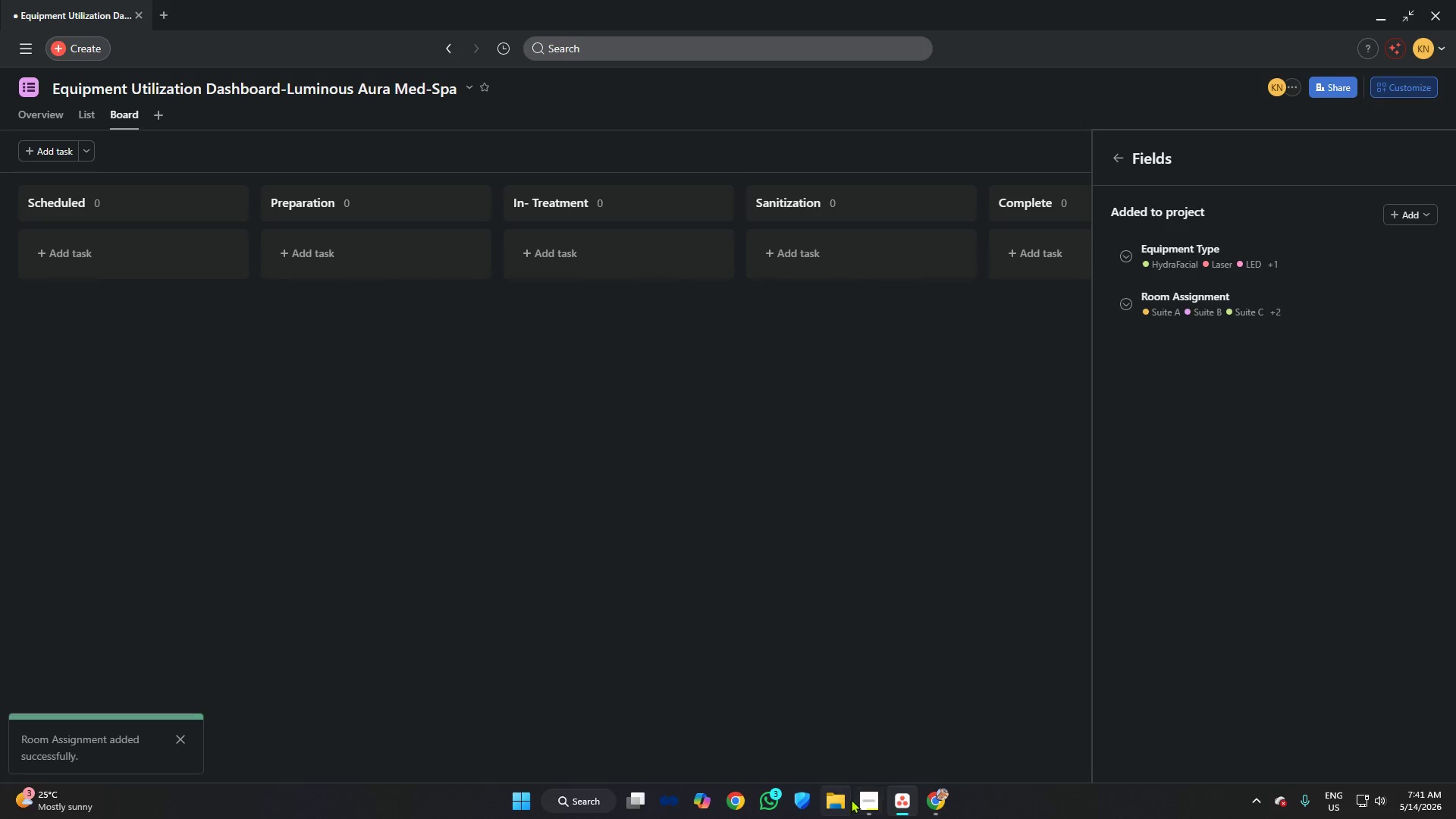 
left_click([865, 799])
 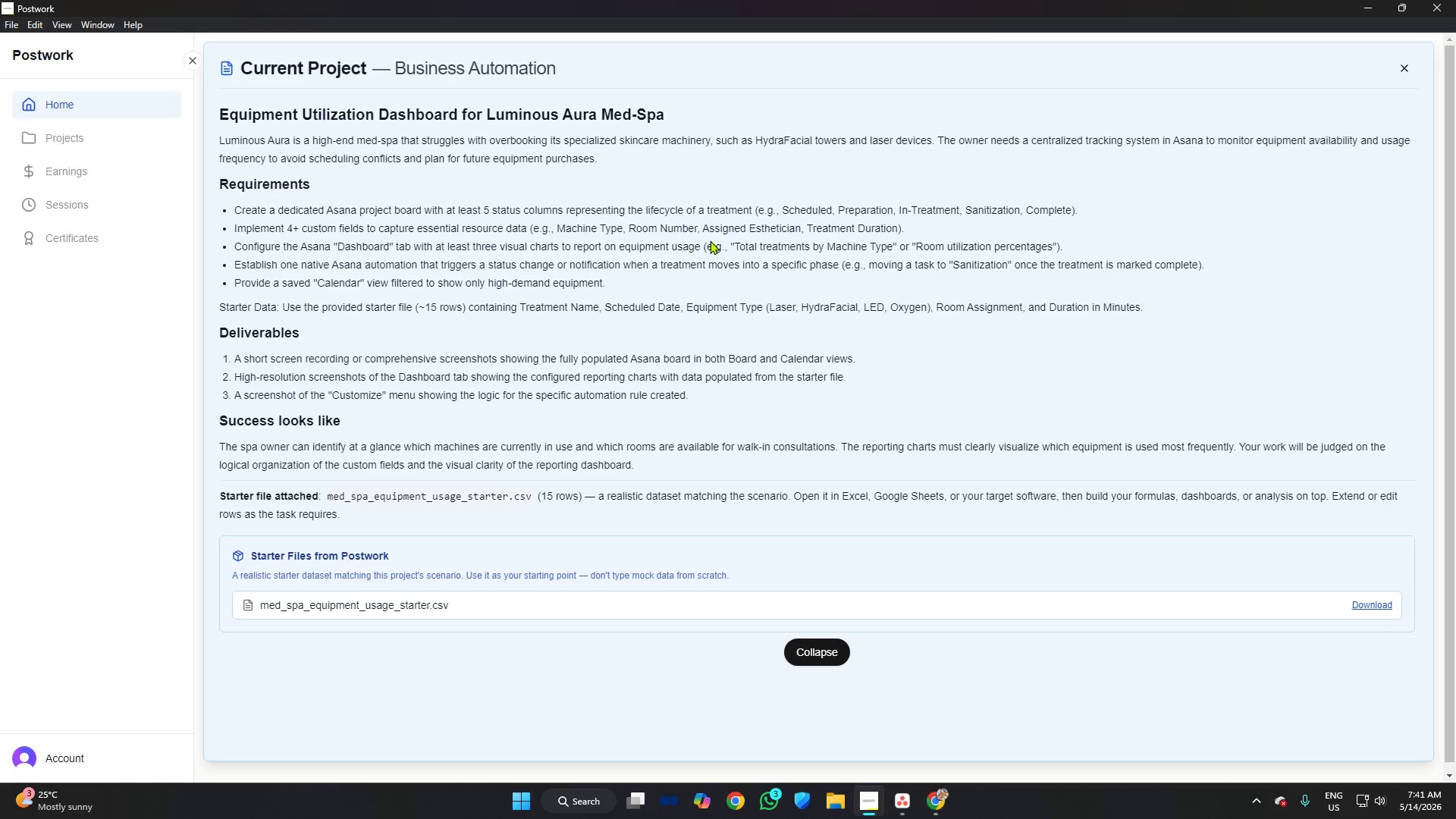 
mouse_move([902, 802])
 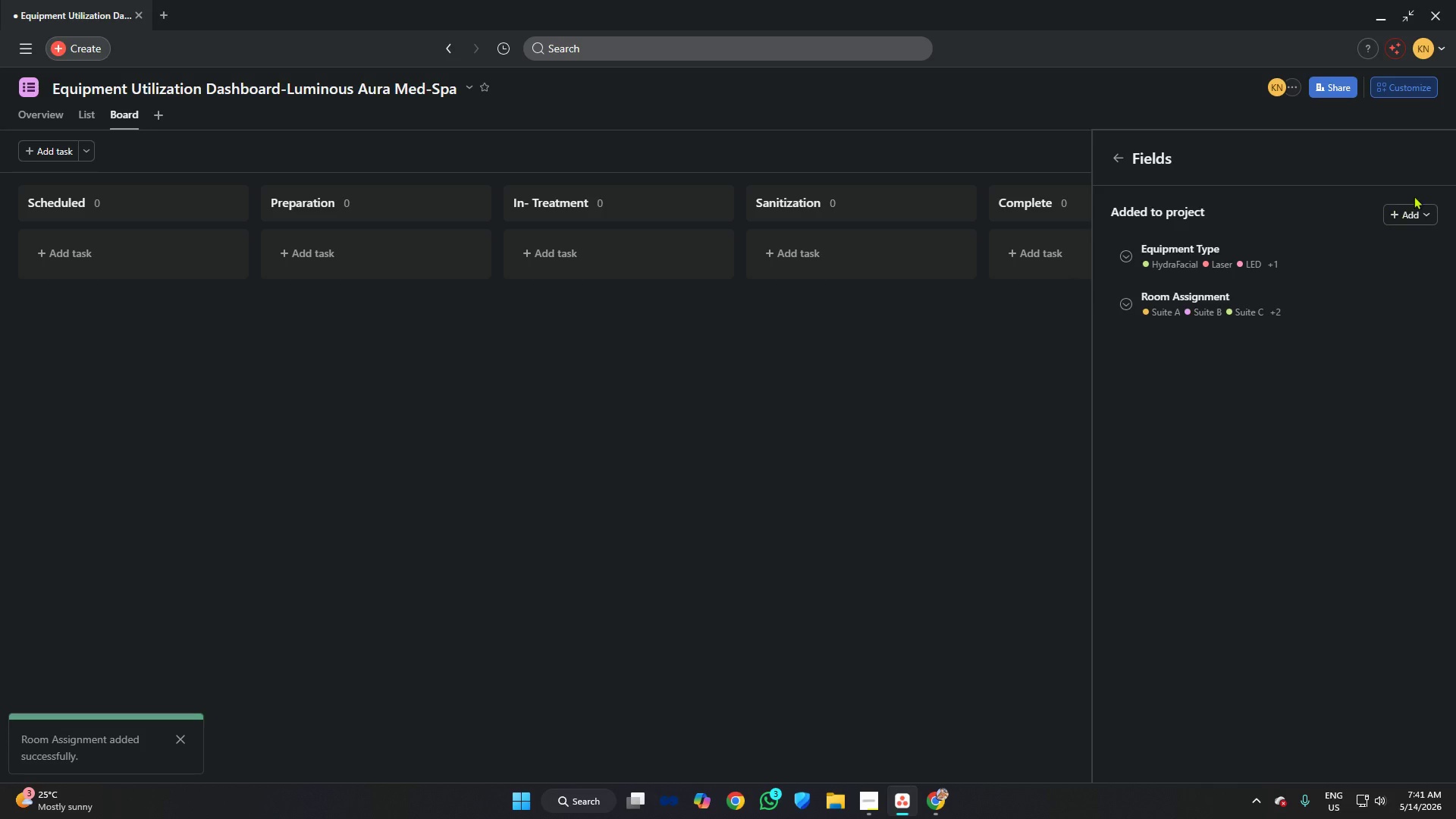 
left_click([1407, 215])
 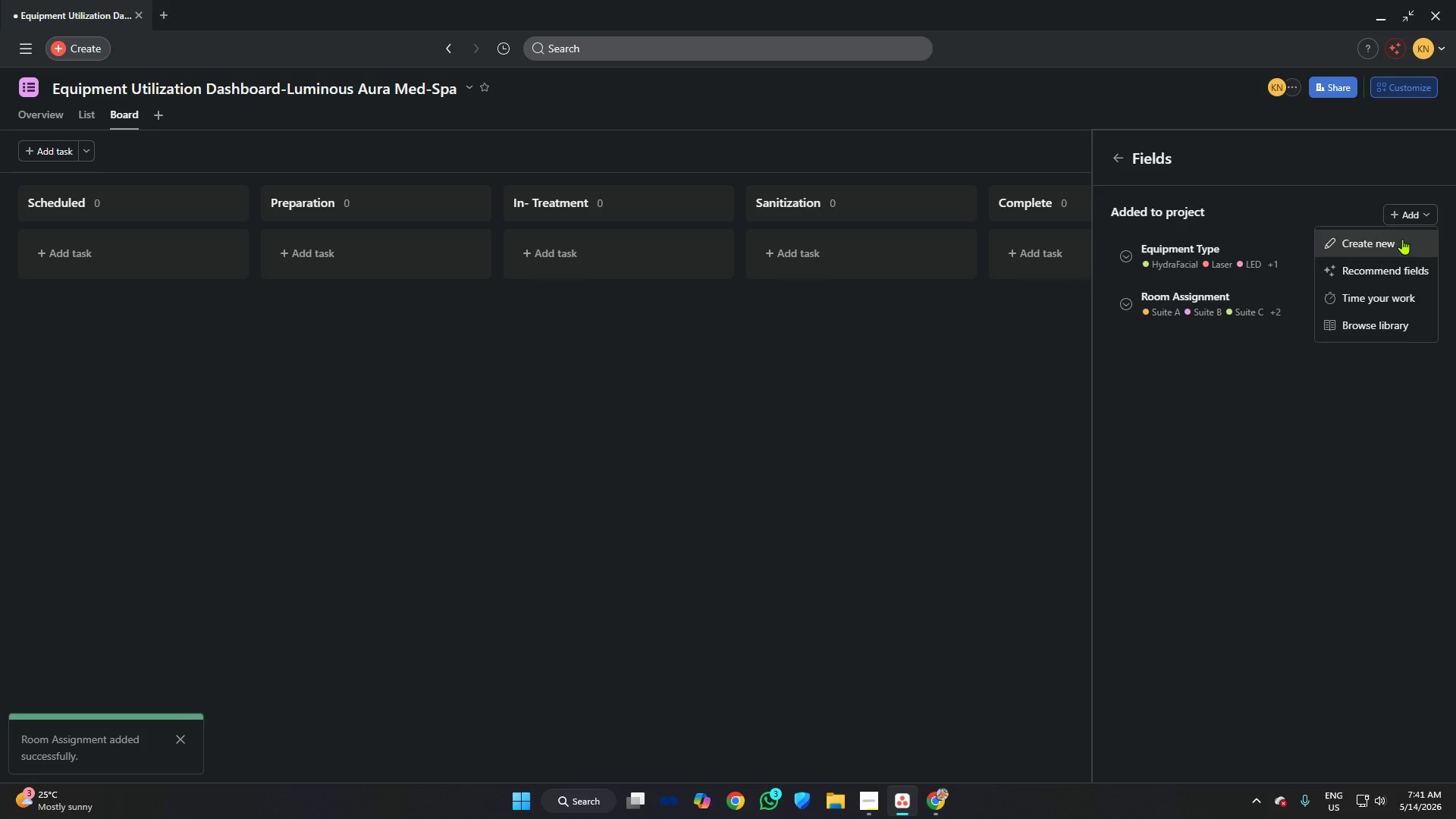 
left_click([1402, 239])
 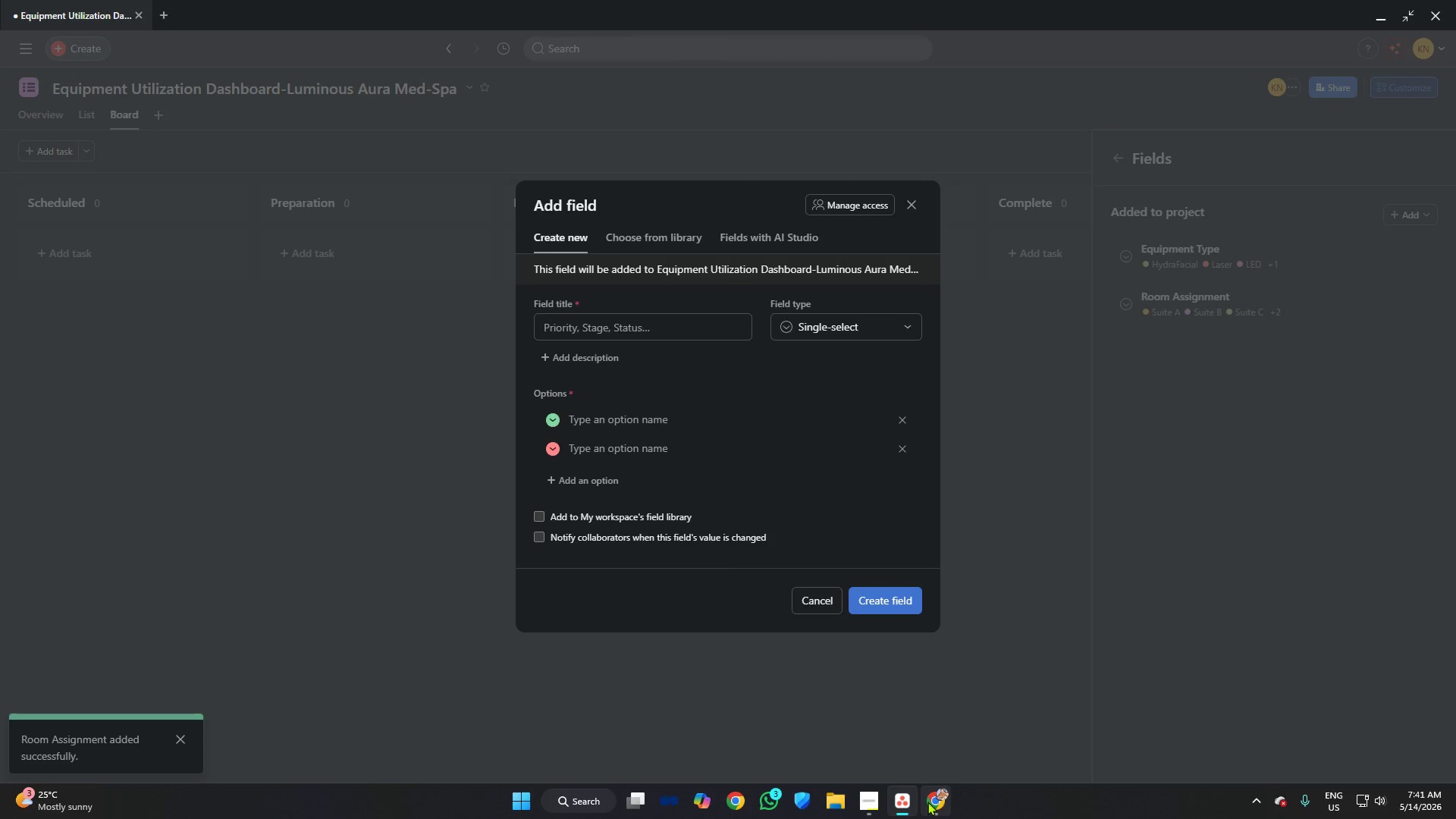 
left_click([939, 802])
 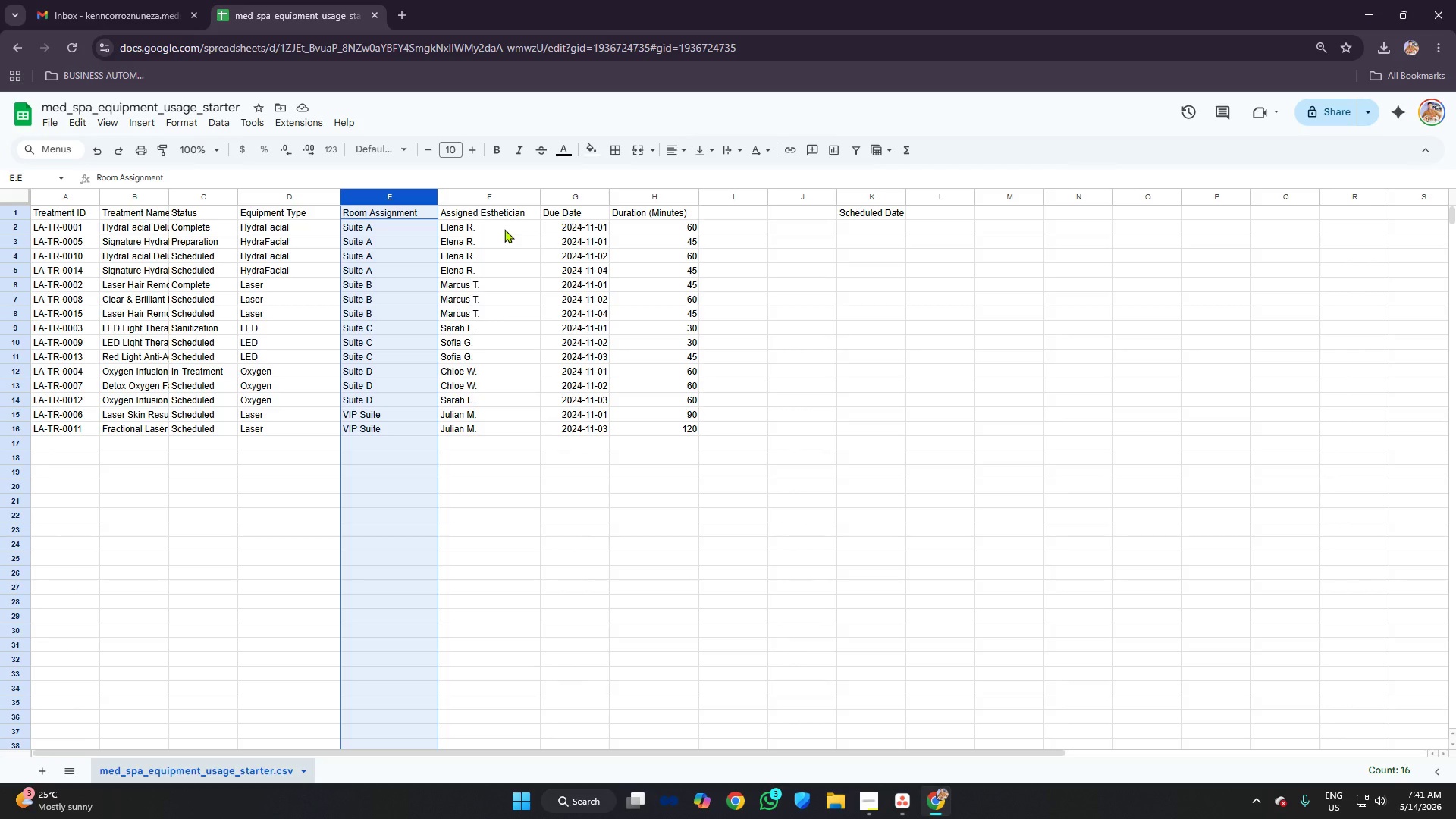 
left_click([504, 229])
 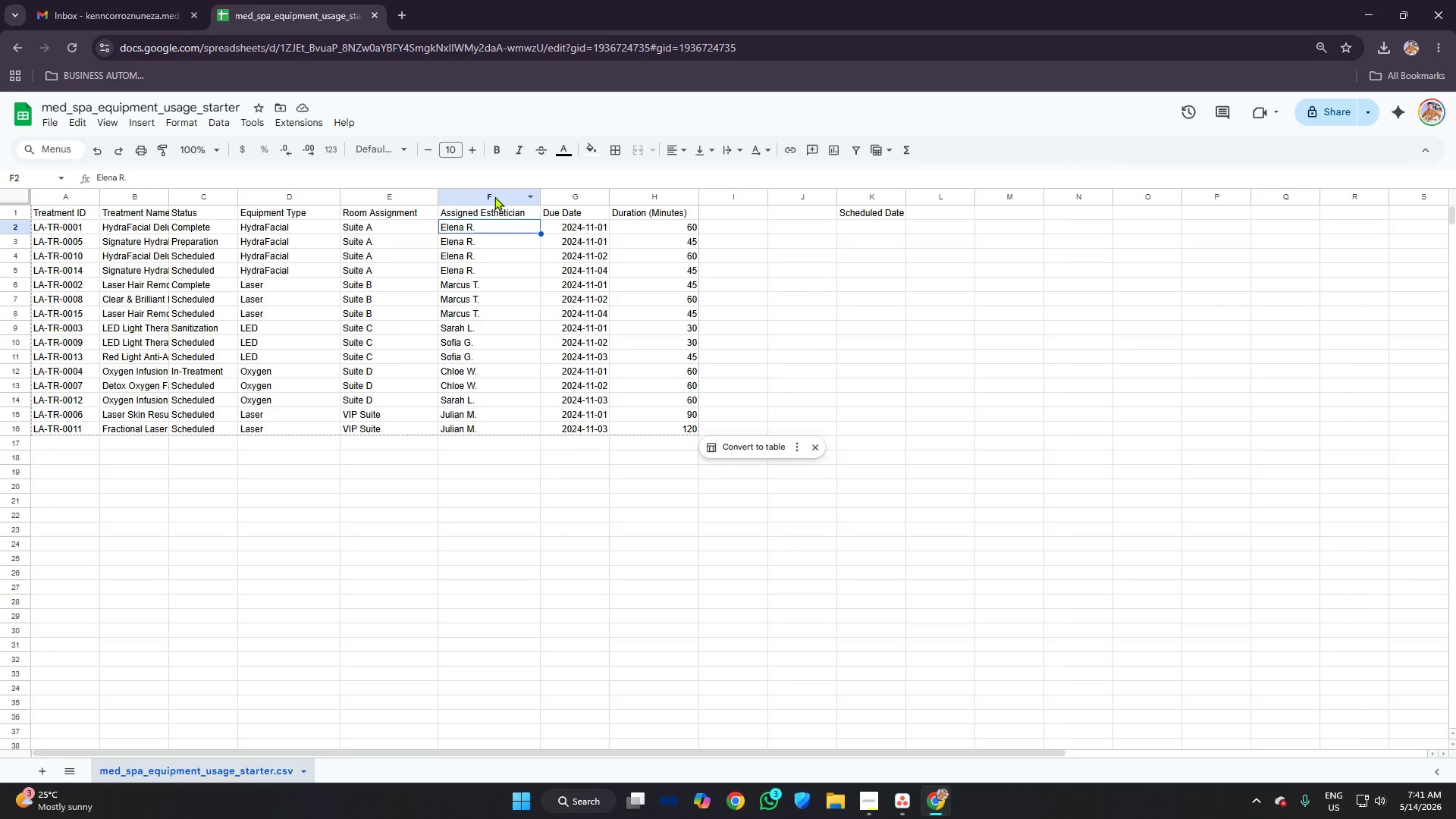 
left_click([493, 194])
 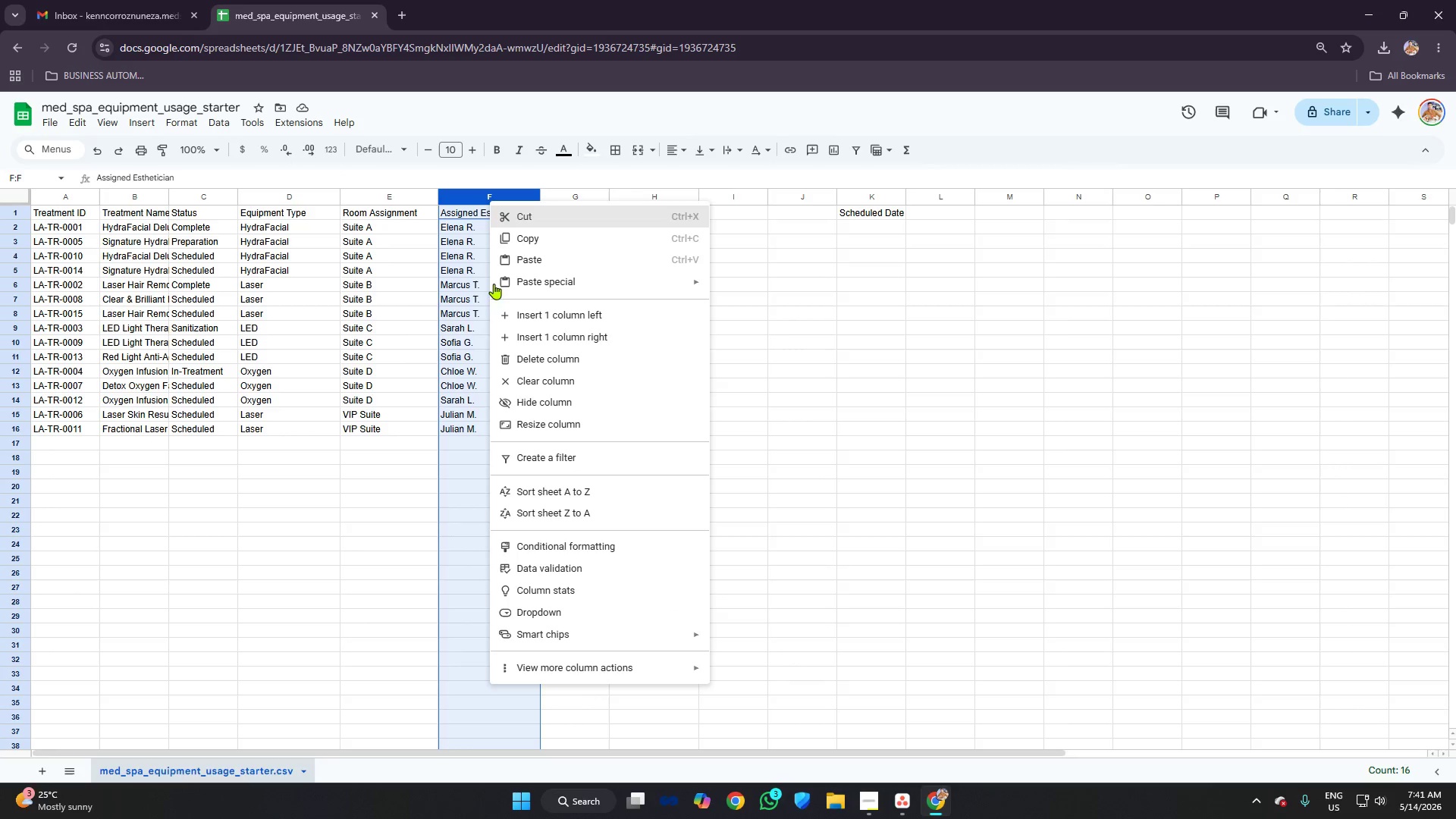 
left_click([566, 491])
 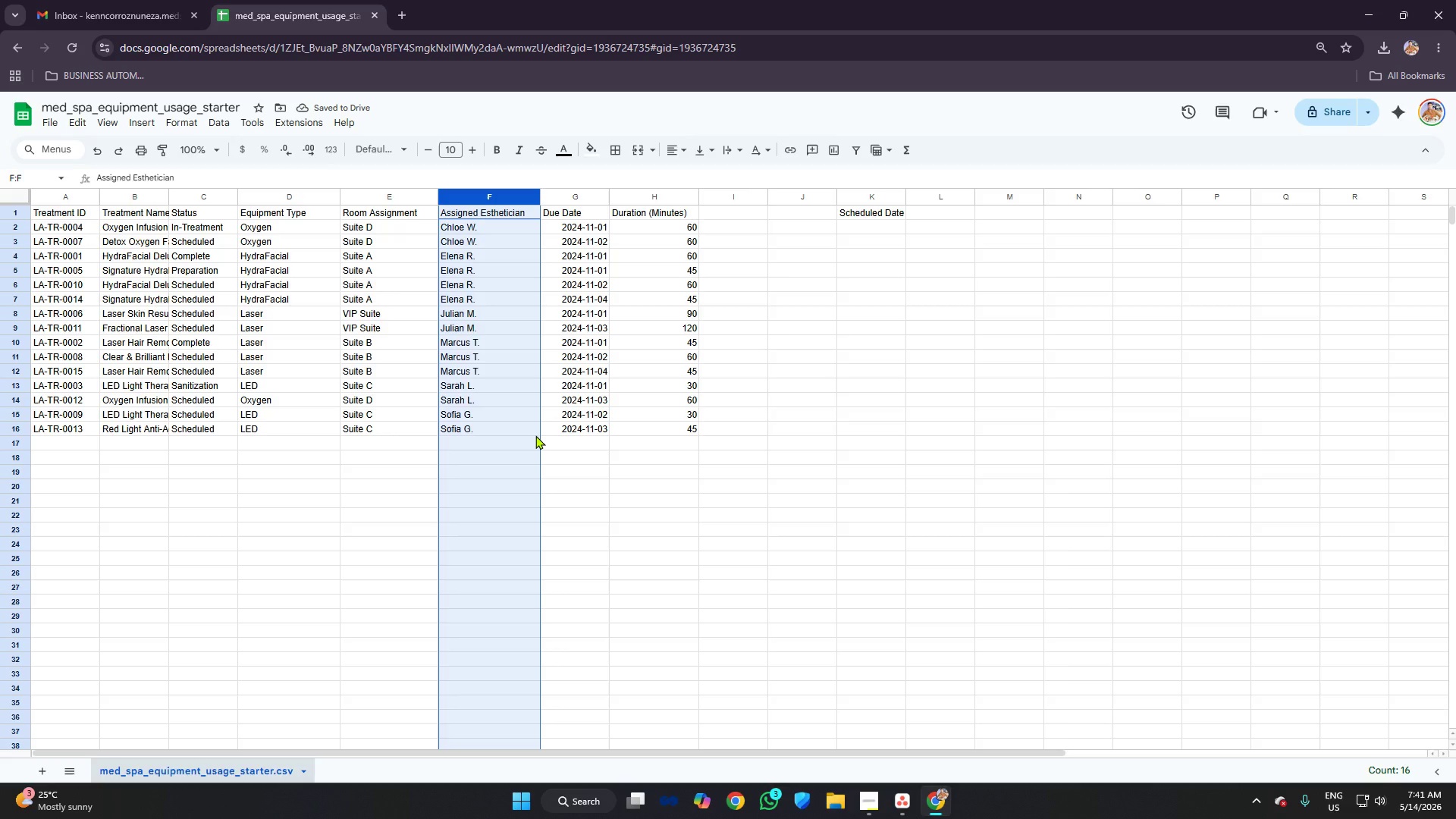 
wait(6.17)
 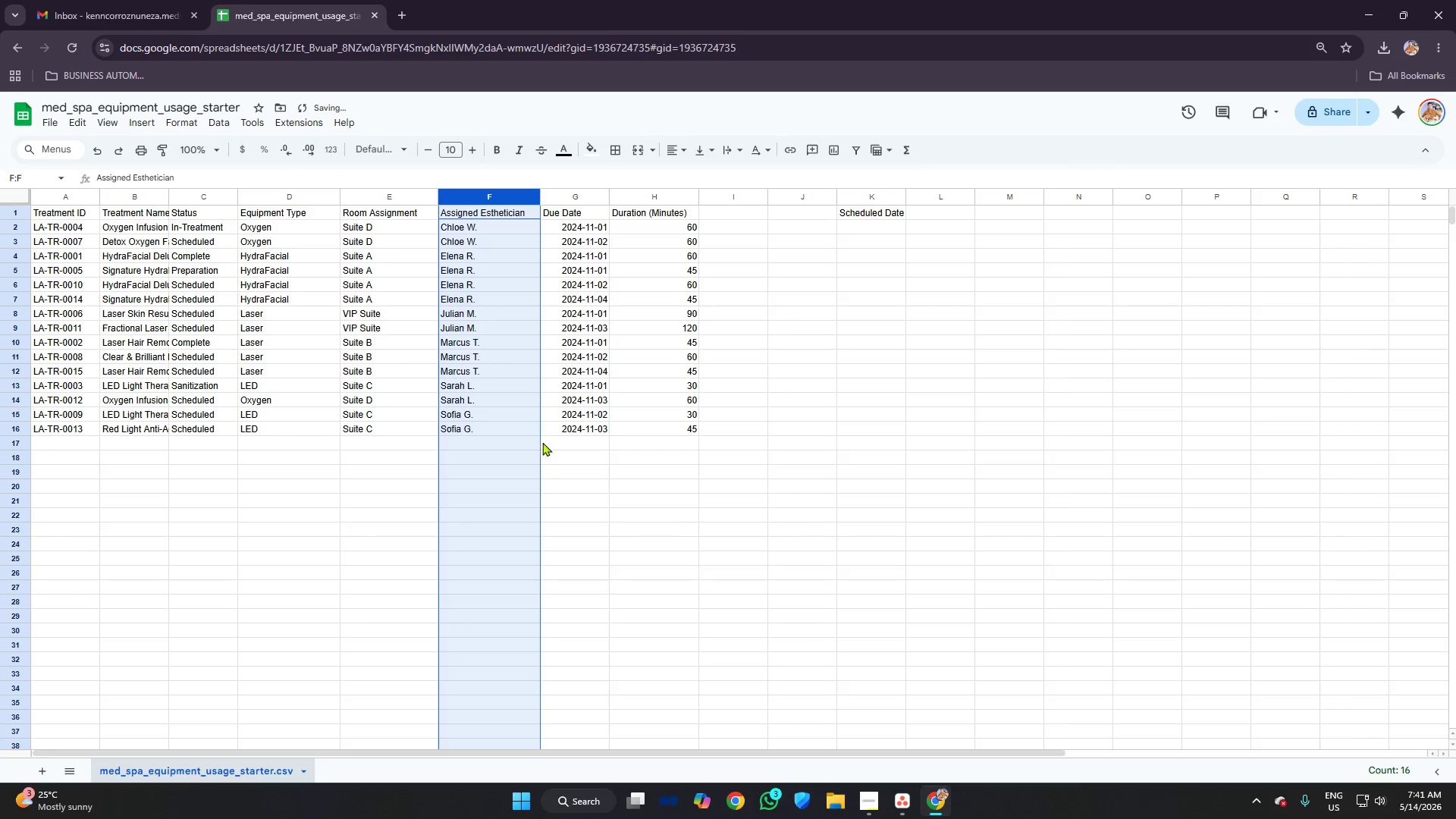 
left_click([877, 809])